 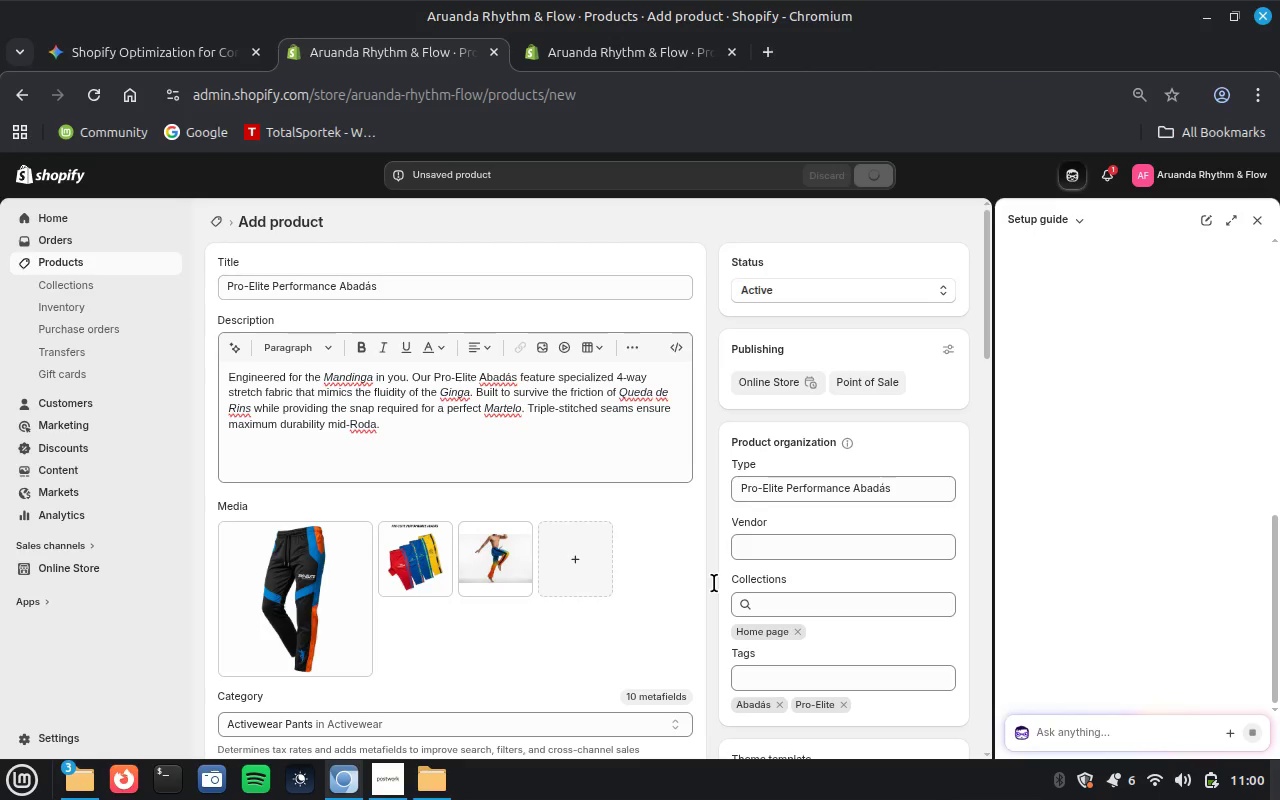 
scroll: coordinate [689, 527], scroll_direction: up, amount: 2.0
 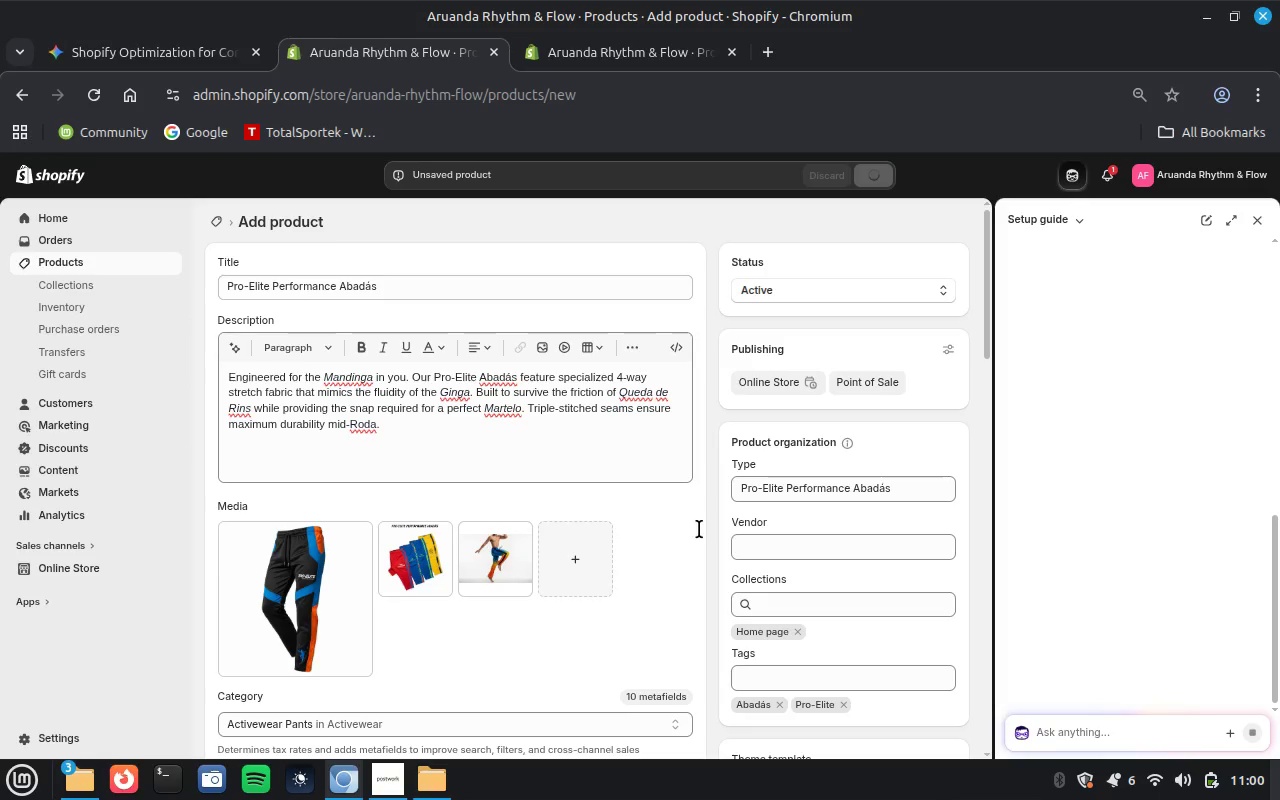 
wait(9.17)
 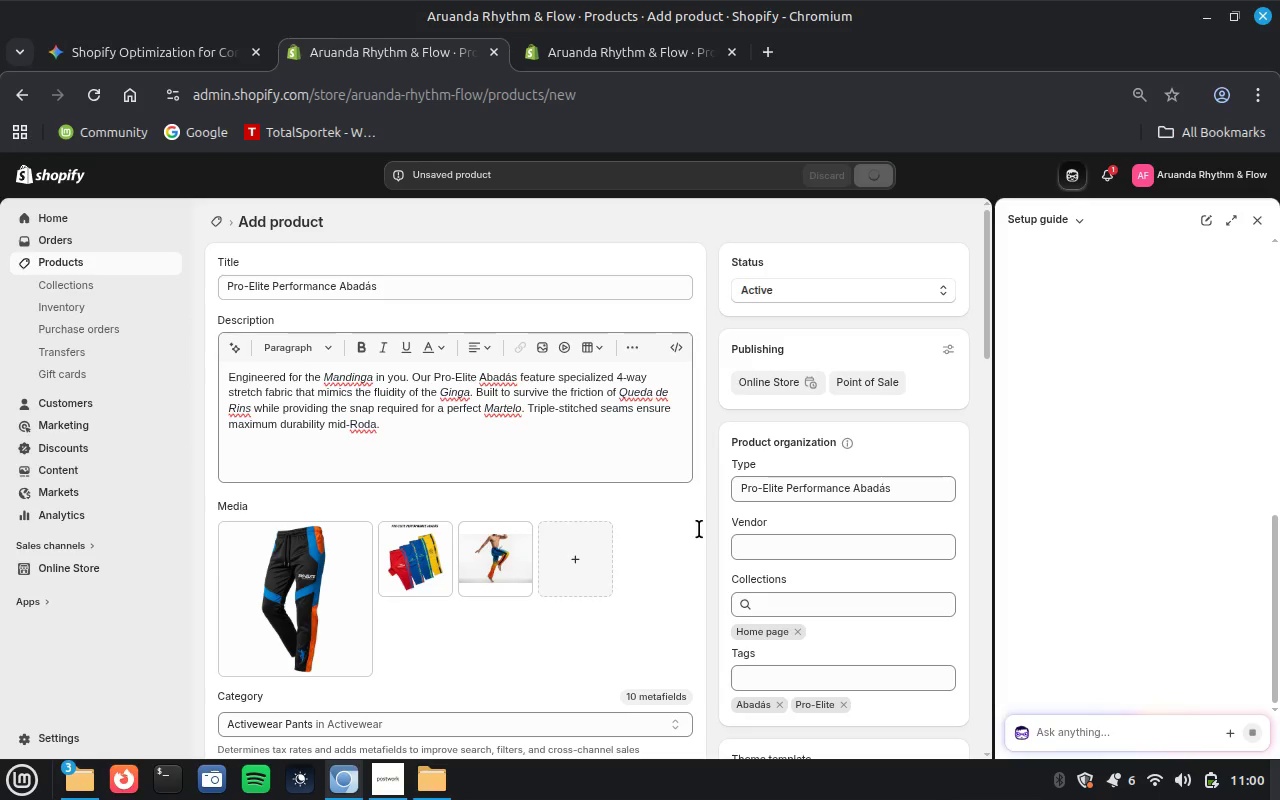 
scroll: coordinate [699, 529], scroll_direction: down, amount: 2.0
 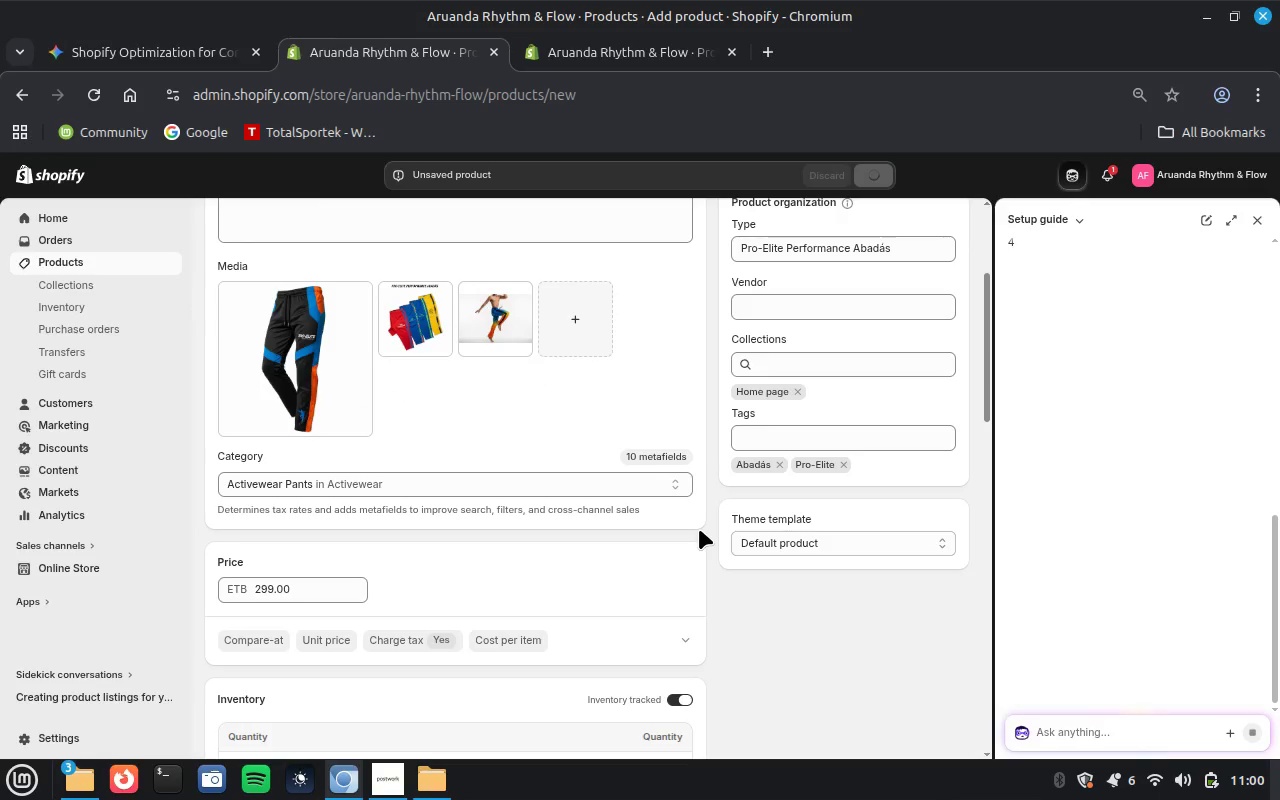 
wait(10.41)
 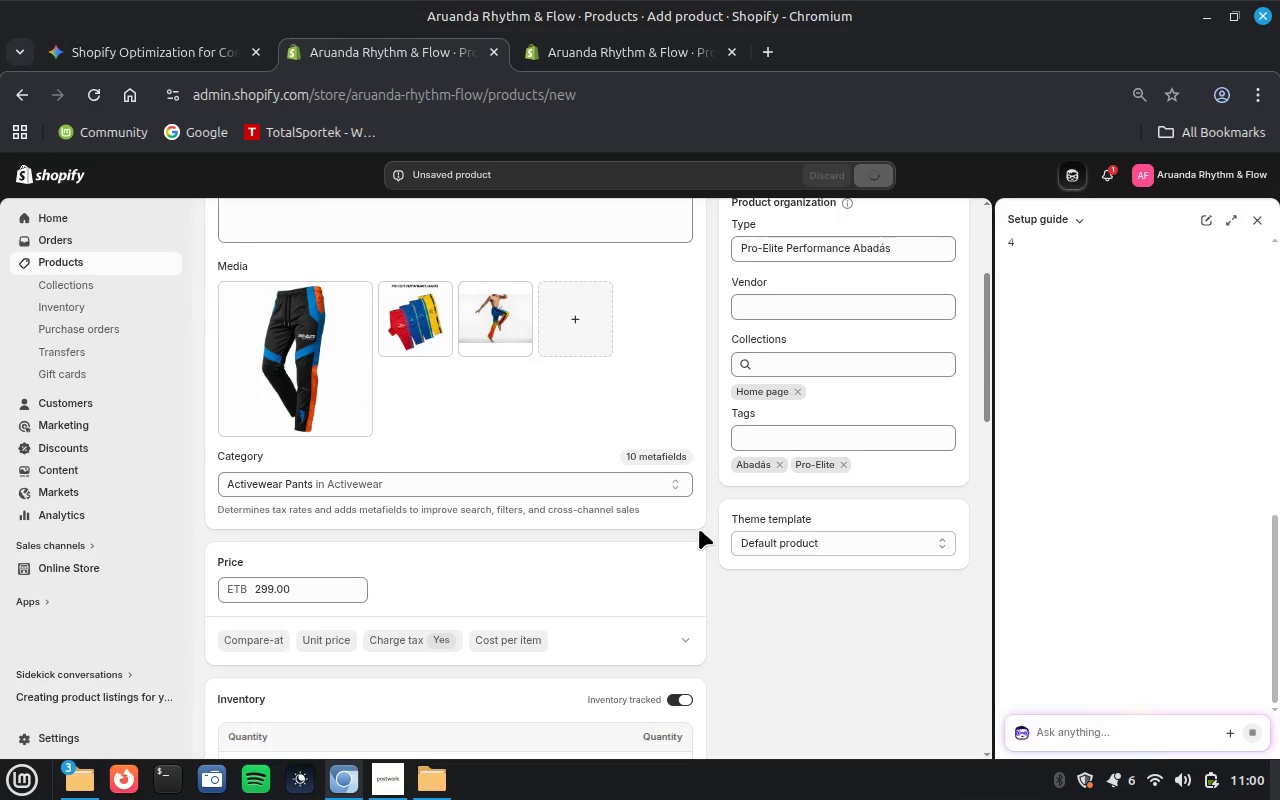 
scroll: coordinate [694, 524], scroll_direction: down, amount: 9.0
 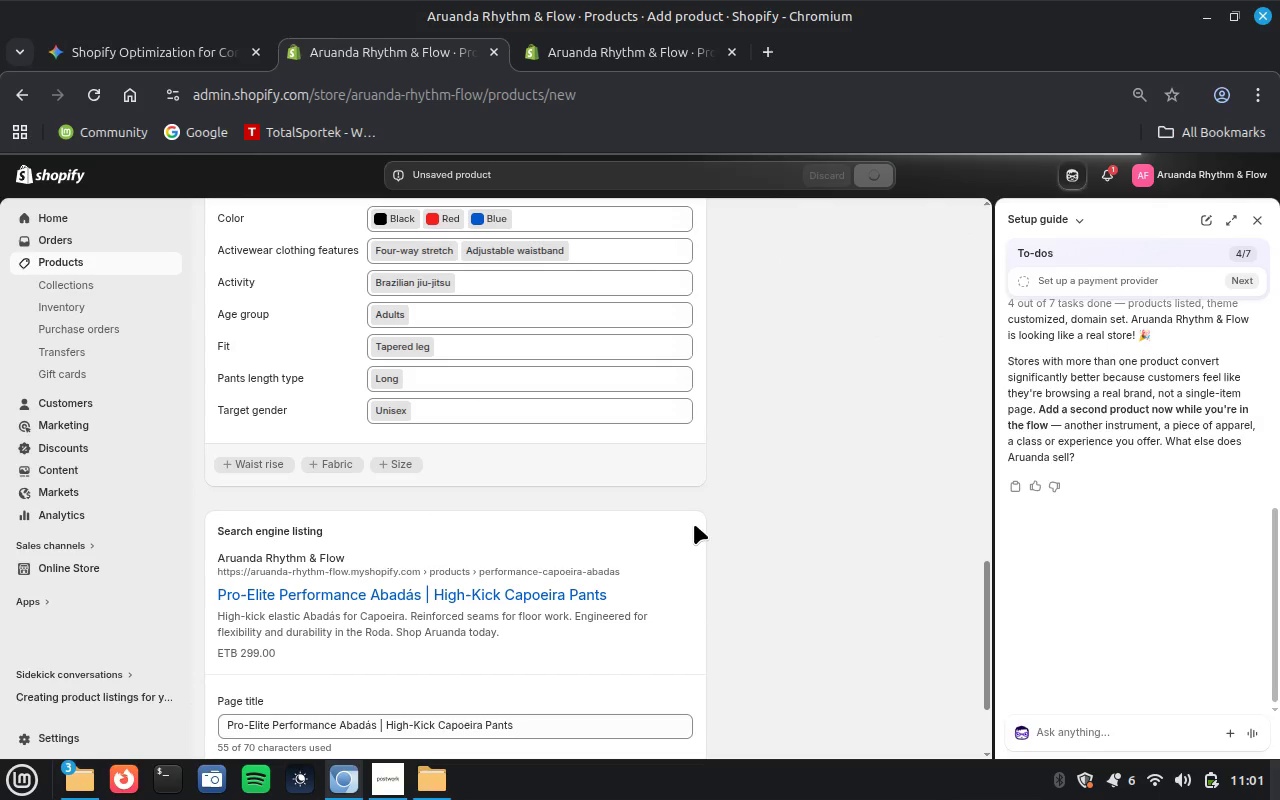 
scroll: coordinate [694, 524], scroll_direction: none, amount: 0.0
 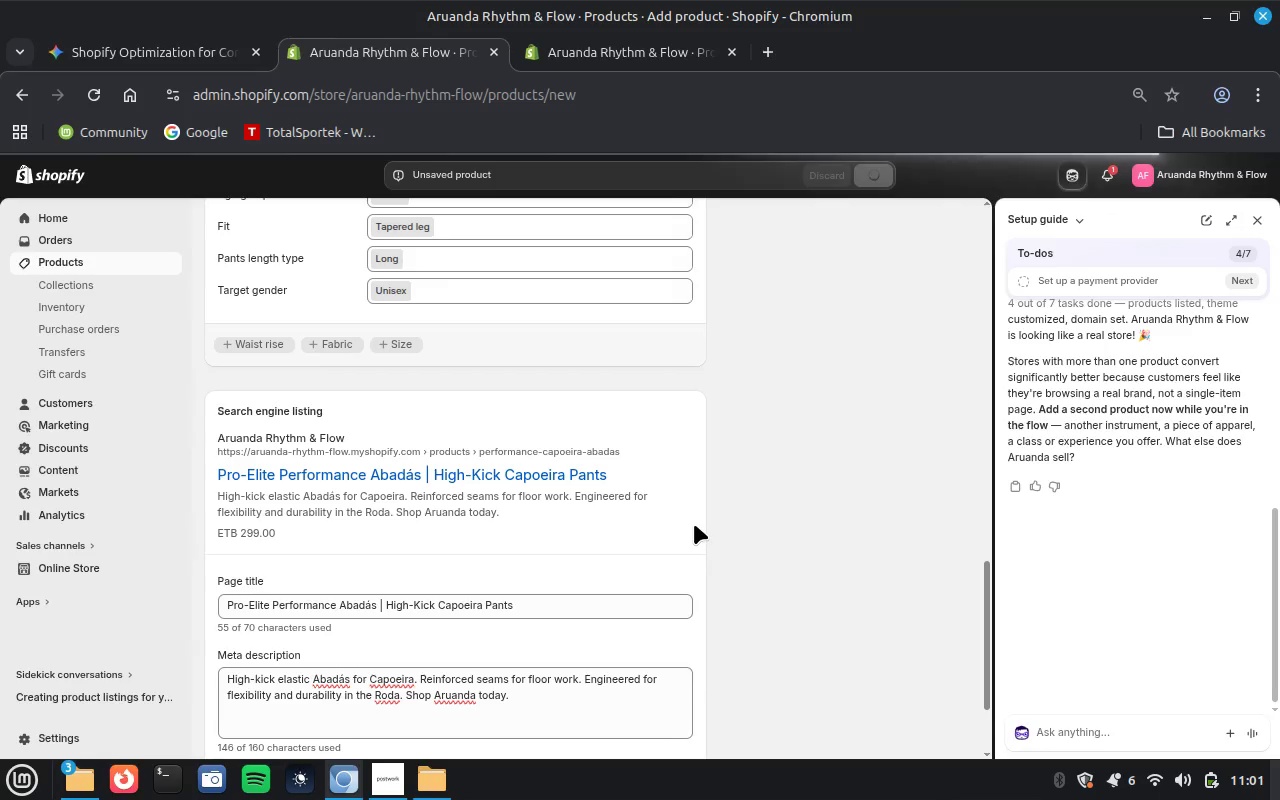 
wait(5.14)
 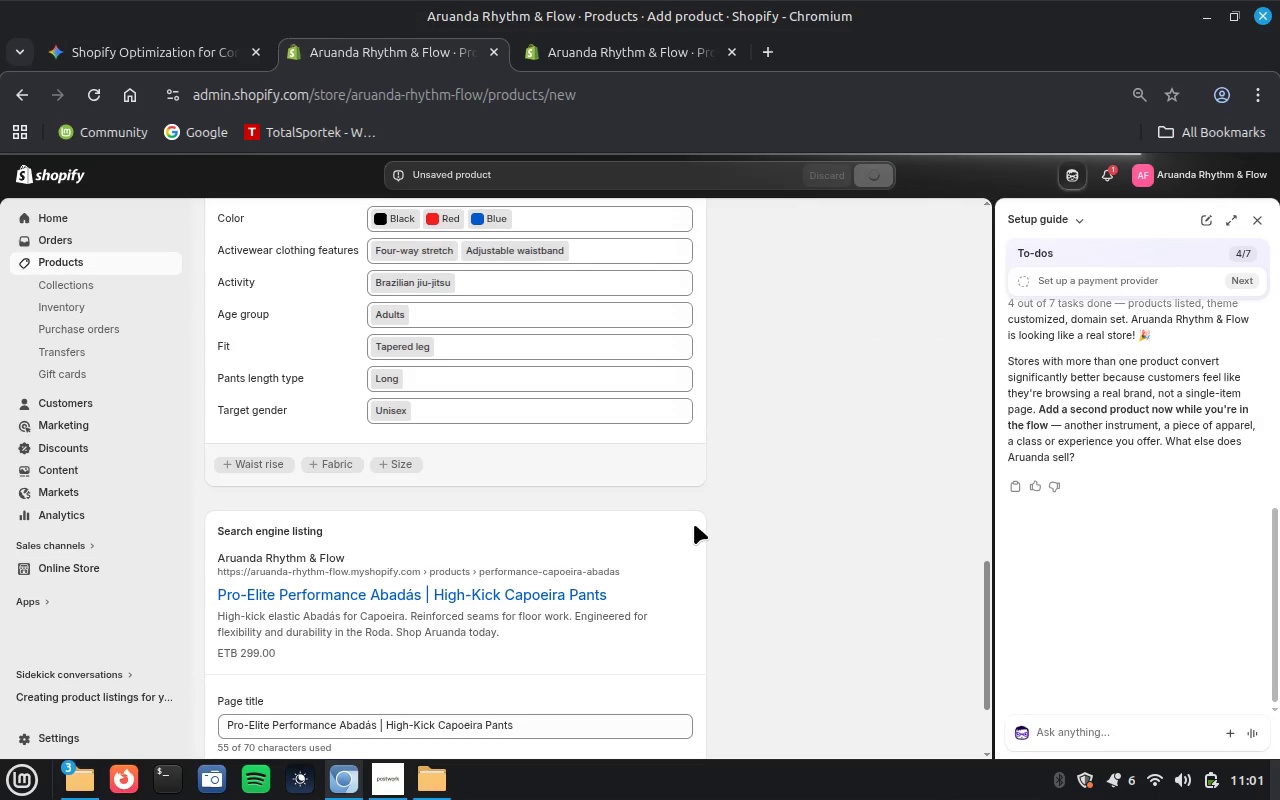 
scroll: coordinate [694, 524], scroll_direction: down, amount: 4.0
 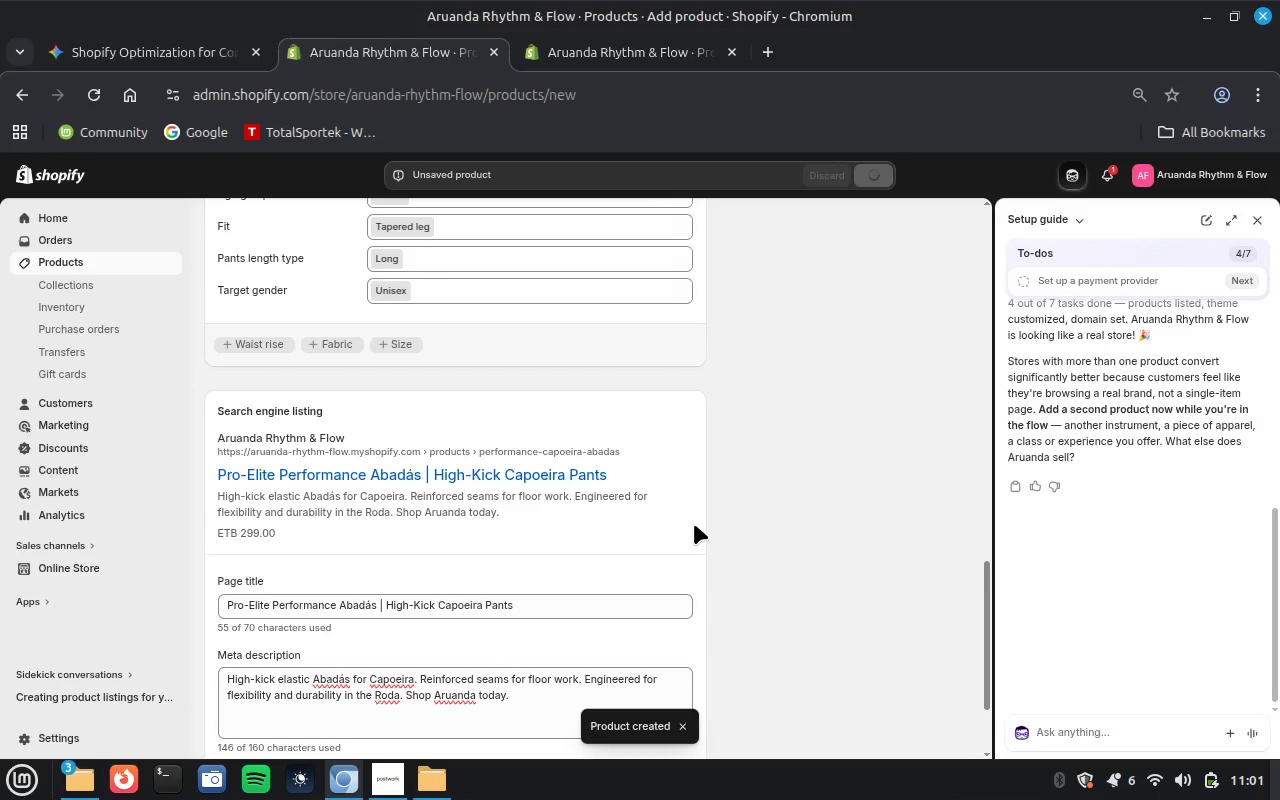 
scroll: coordinate [694, 524], scroll_direction: up, amount: 5.0
 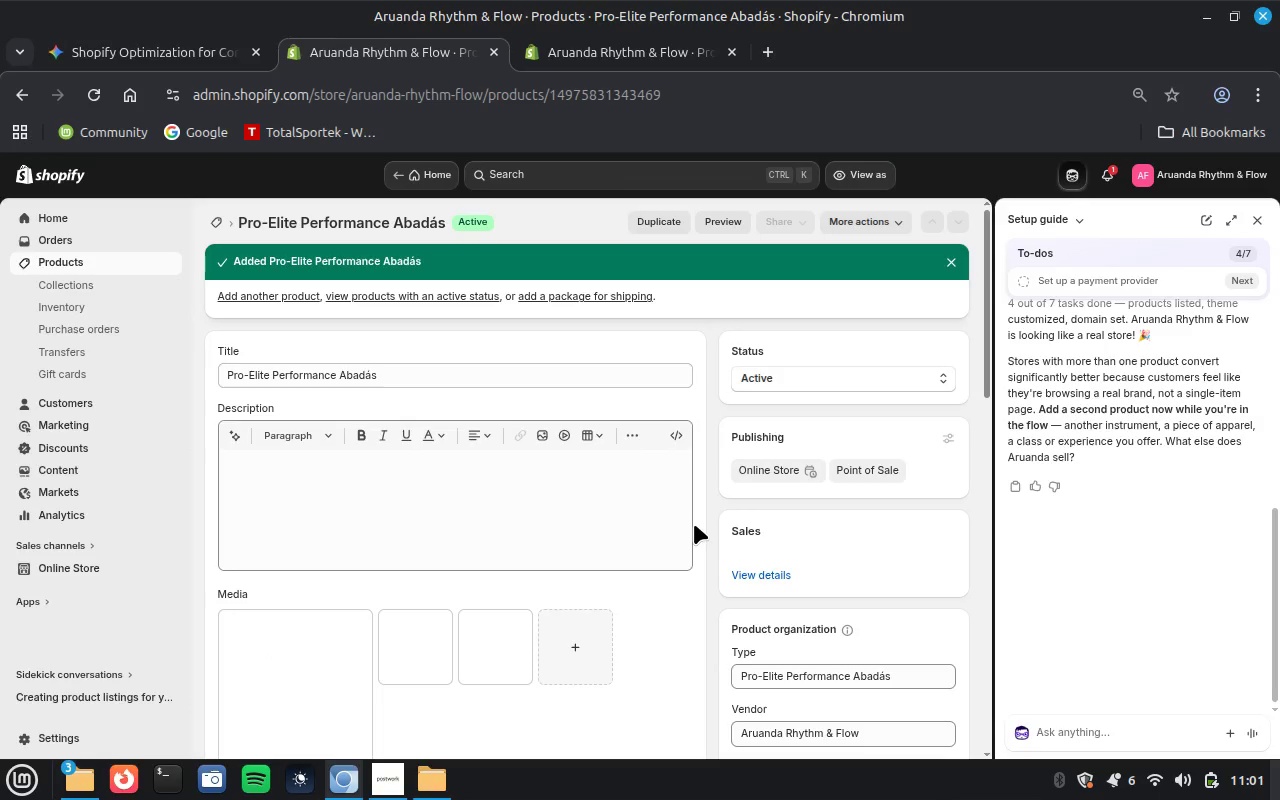 
wait(22.58)
 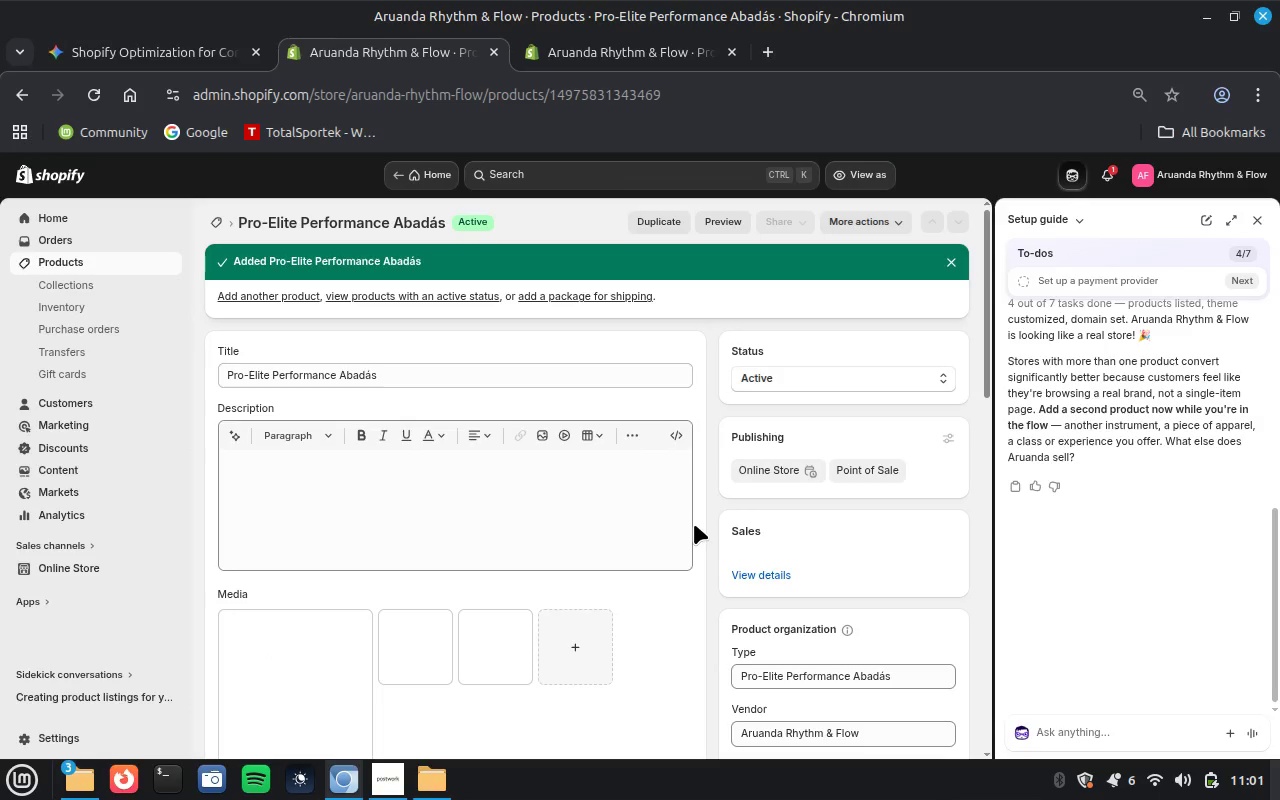 
left_click([730, 218])
 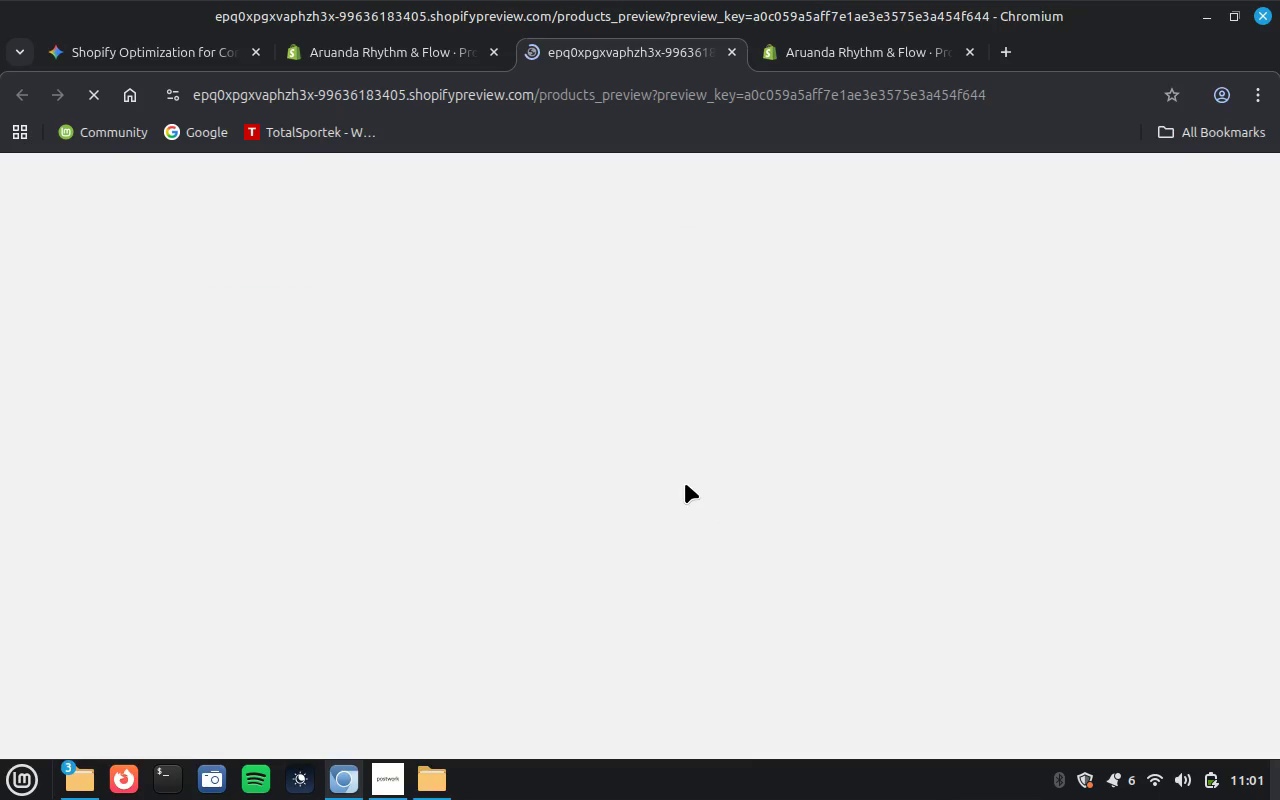 
wait(9.41)
 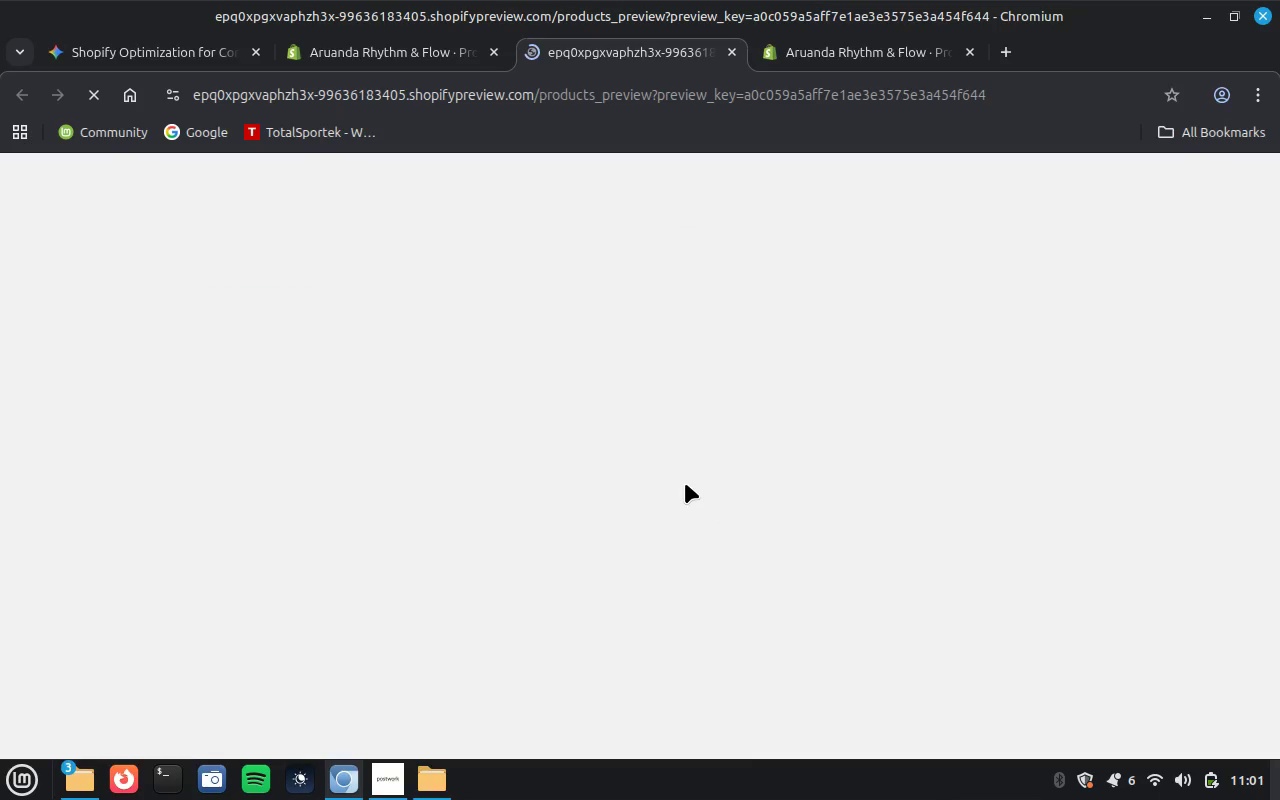 
scroll: coordinate [687, 553], scroll_direction: down, amount: 2.0
 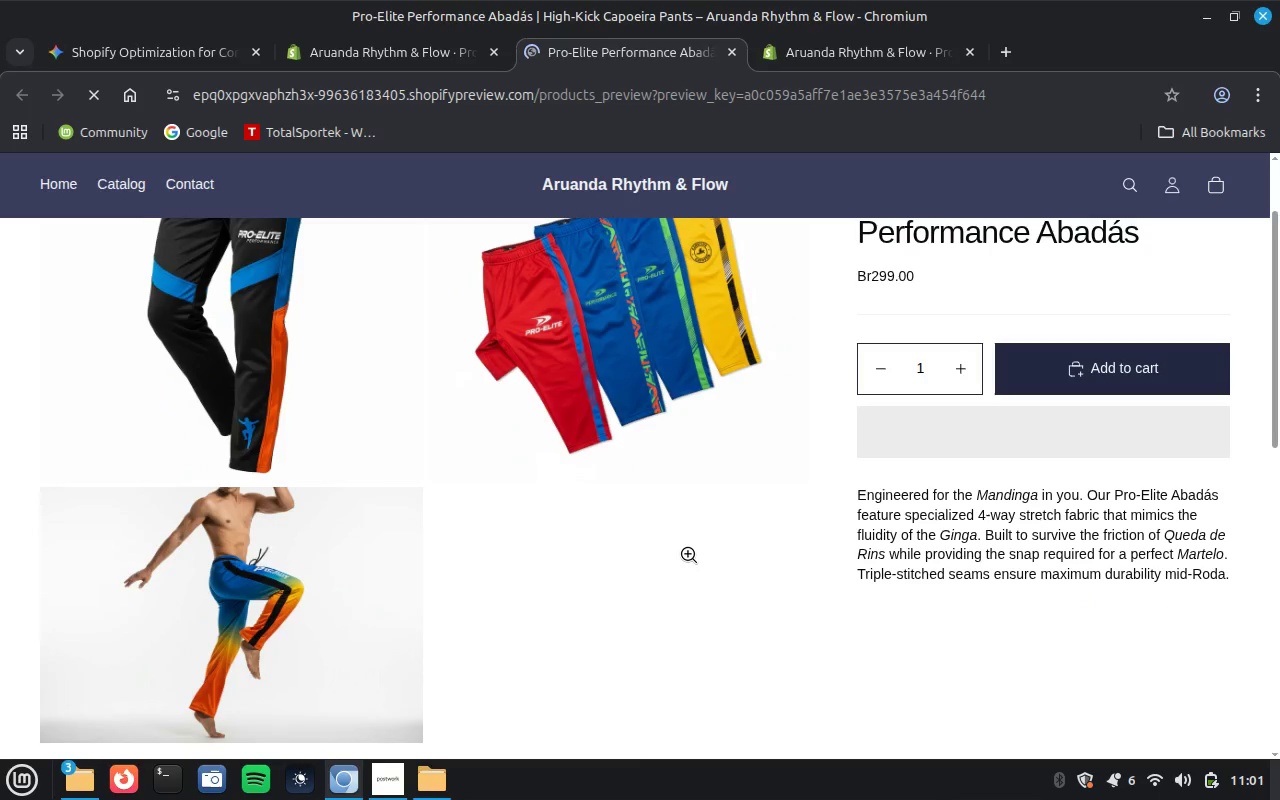 
scroll: coordinate [688, 552], scroll_direction: up, amount: 1.0
 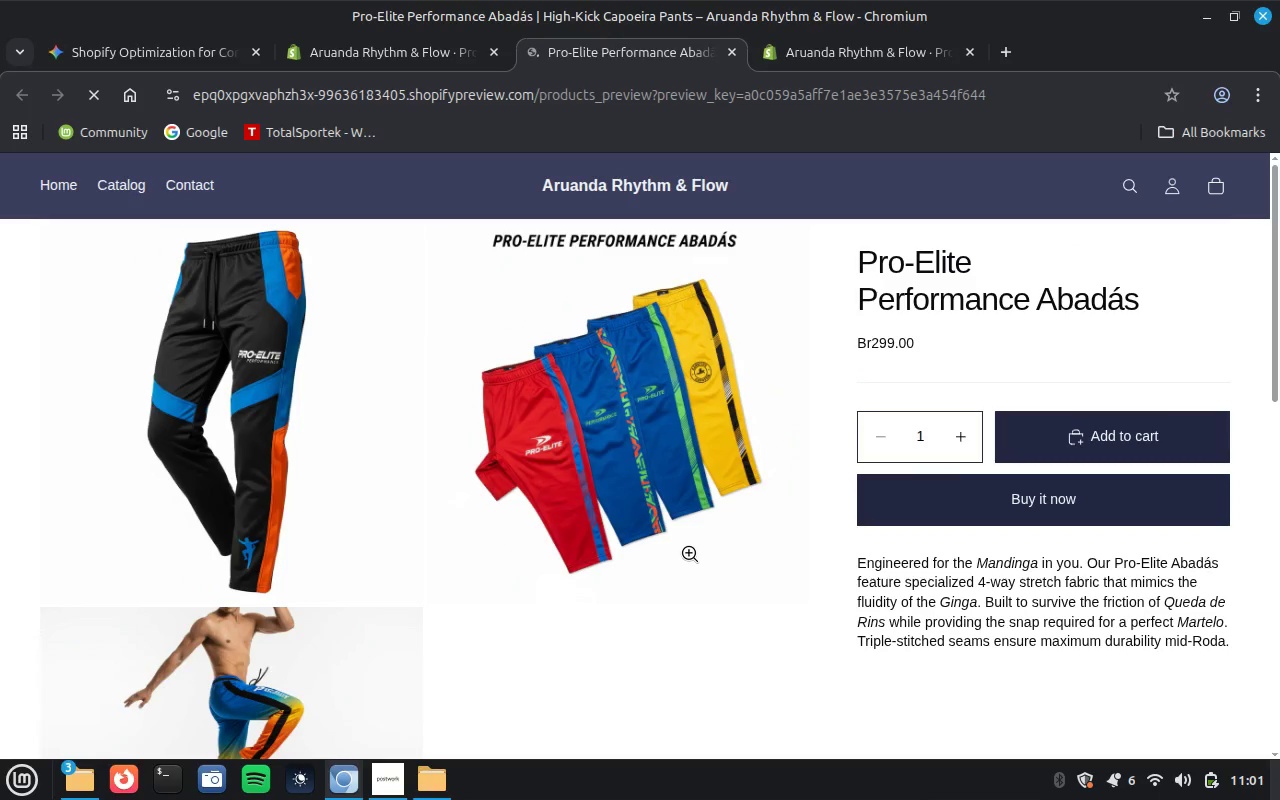 
scroll: coordinate [688, 552], scroll_direction: down, amount: 5.0
 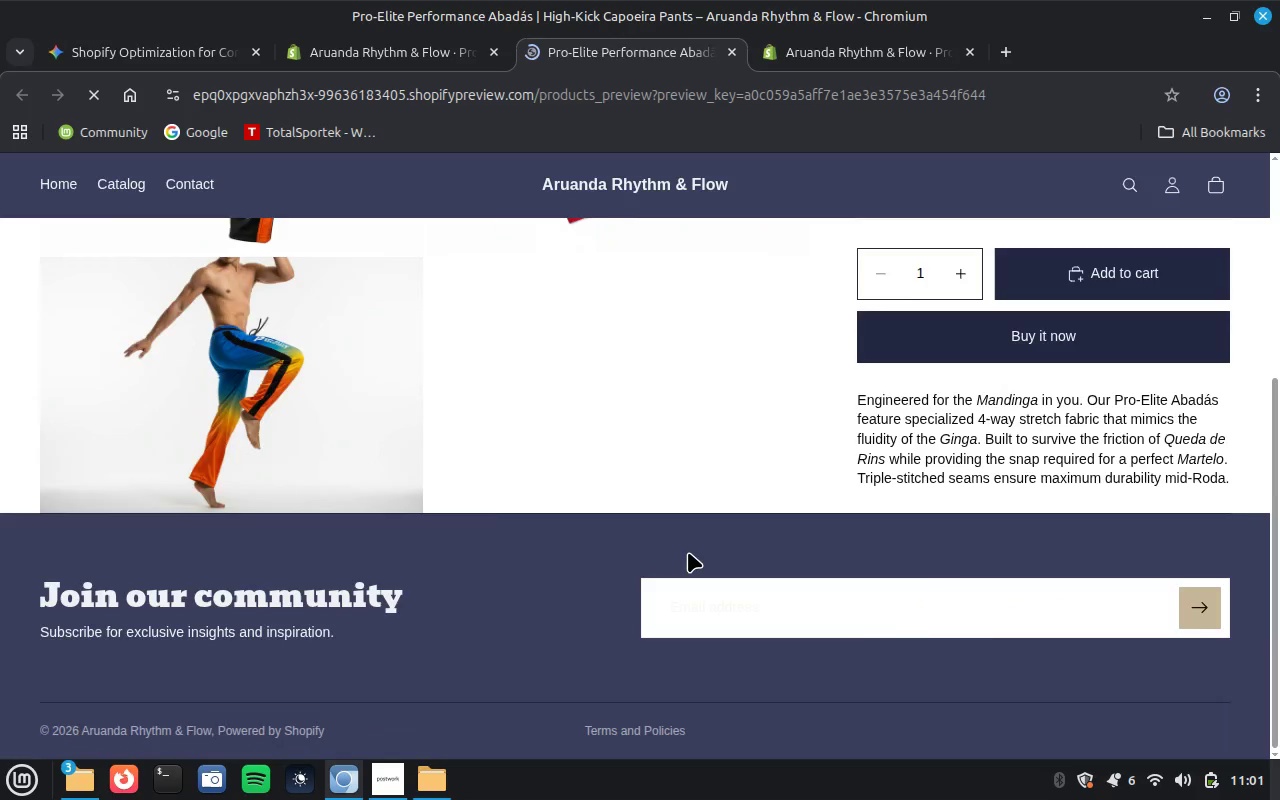 
scroll: coordinate [688, 552], scroll_direction: up, amount: 5.0
 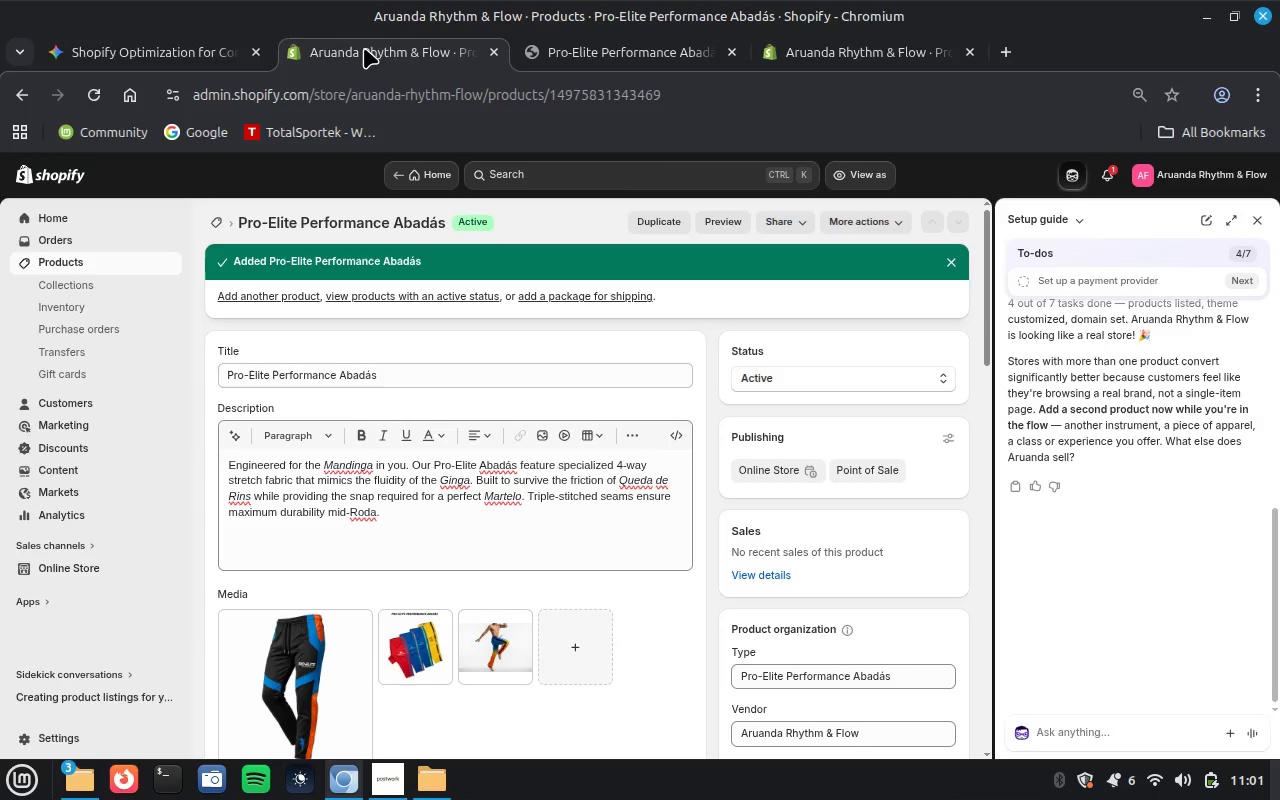 
wait(8.99)
 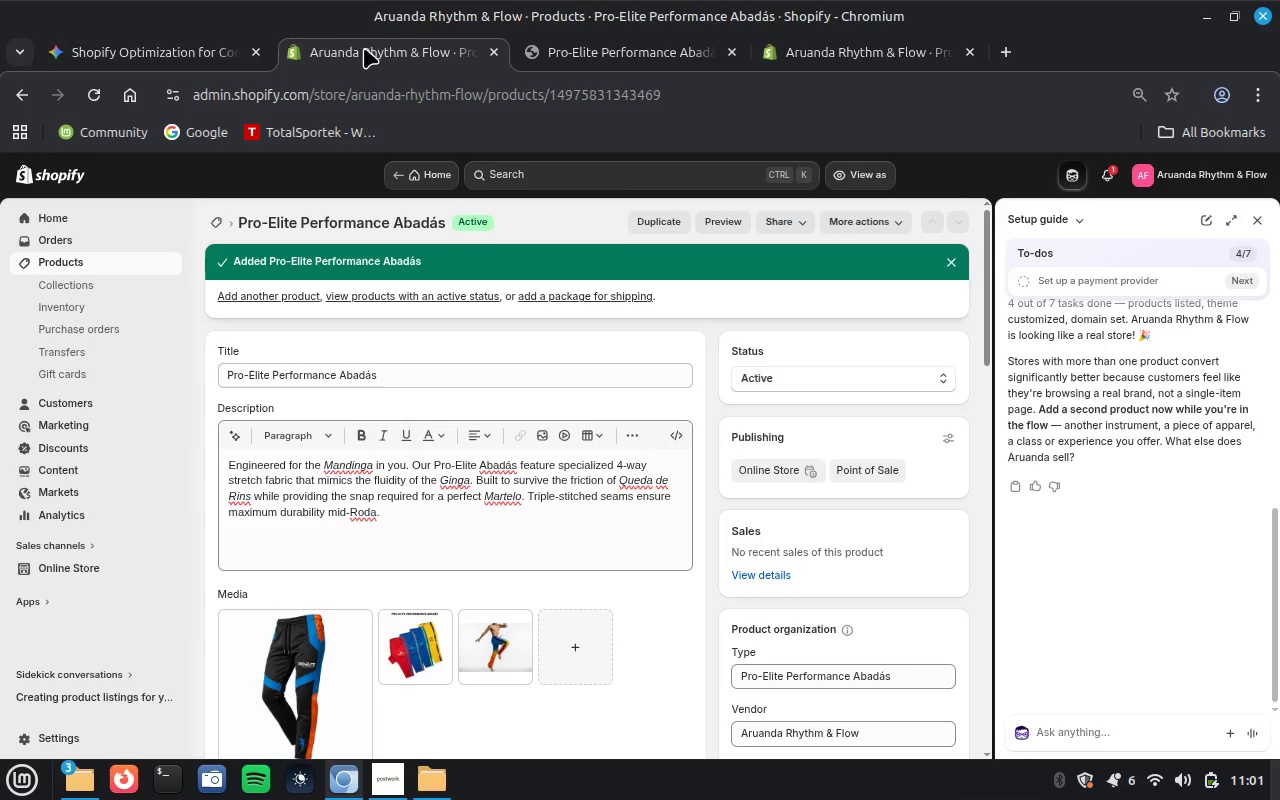 
left_click([274, 295])
 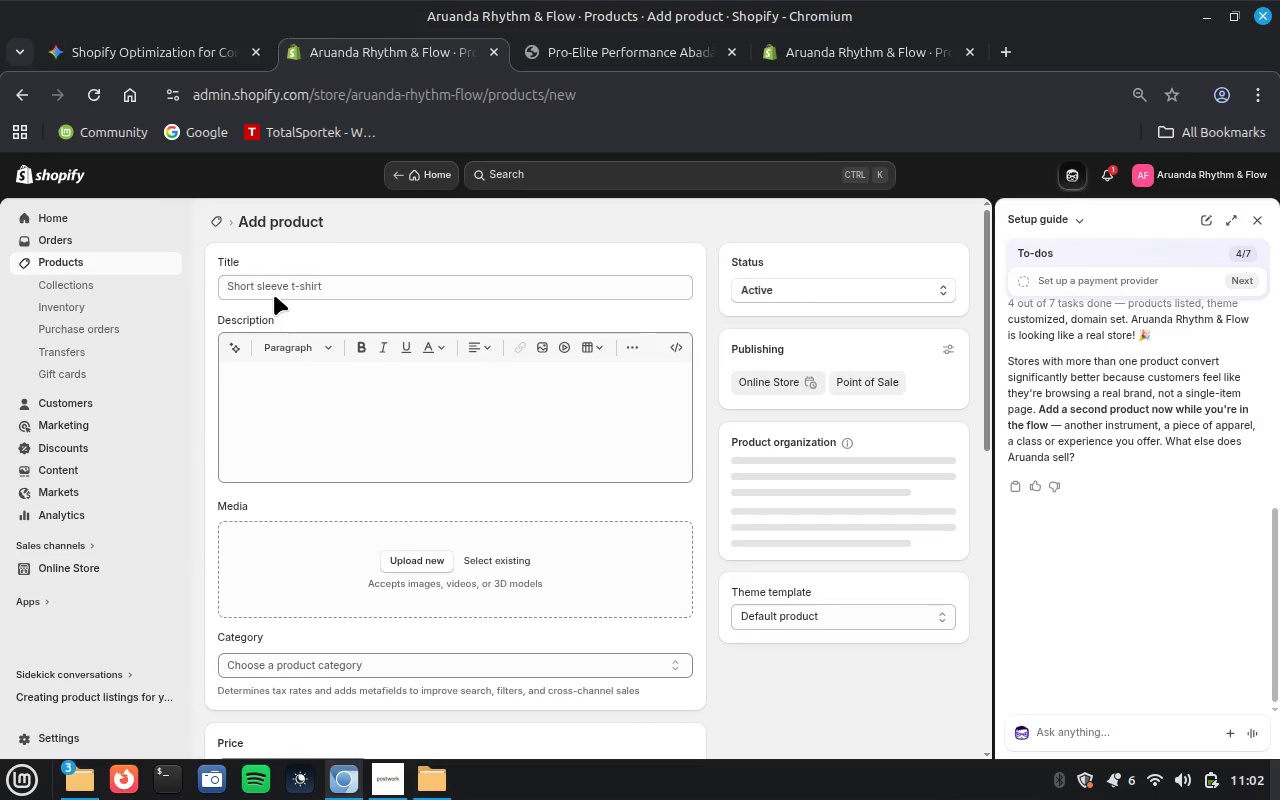 
wait(20.17)
 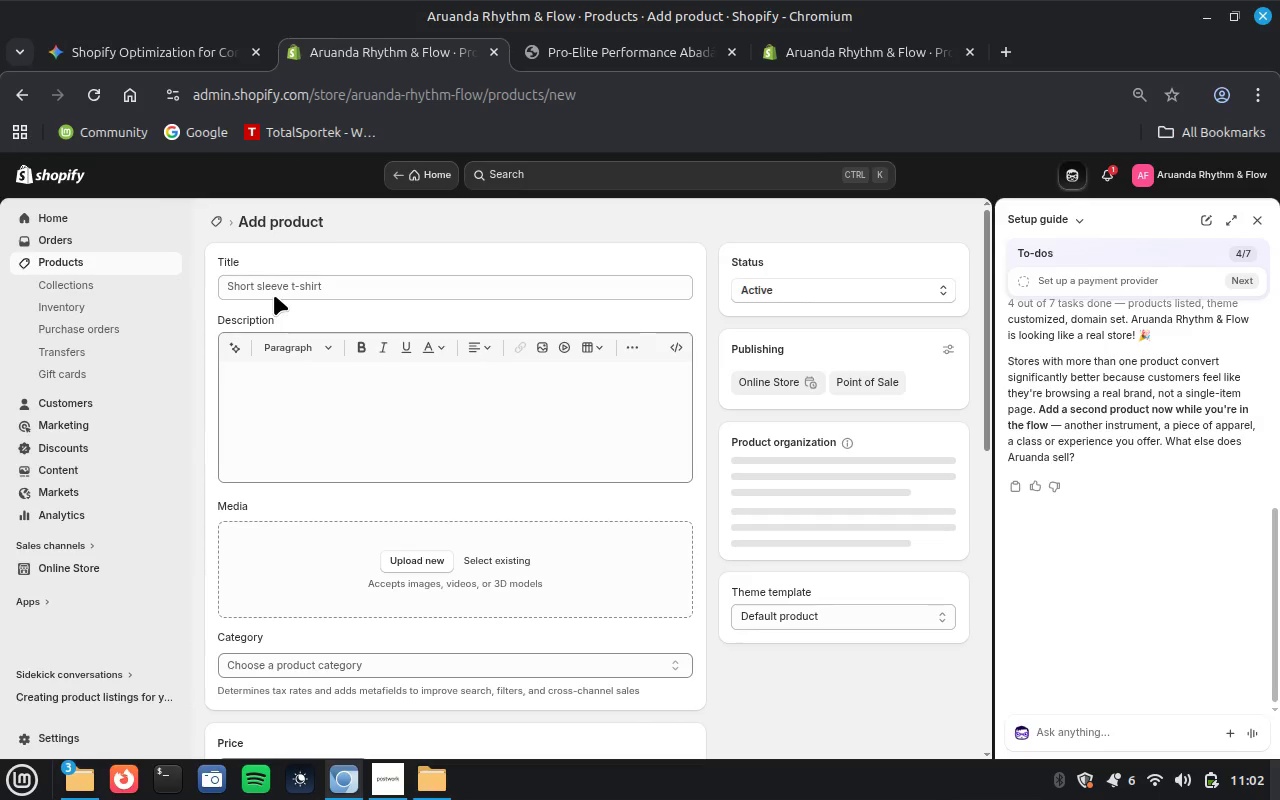 
left_click([155, 43])
 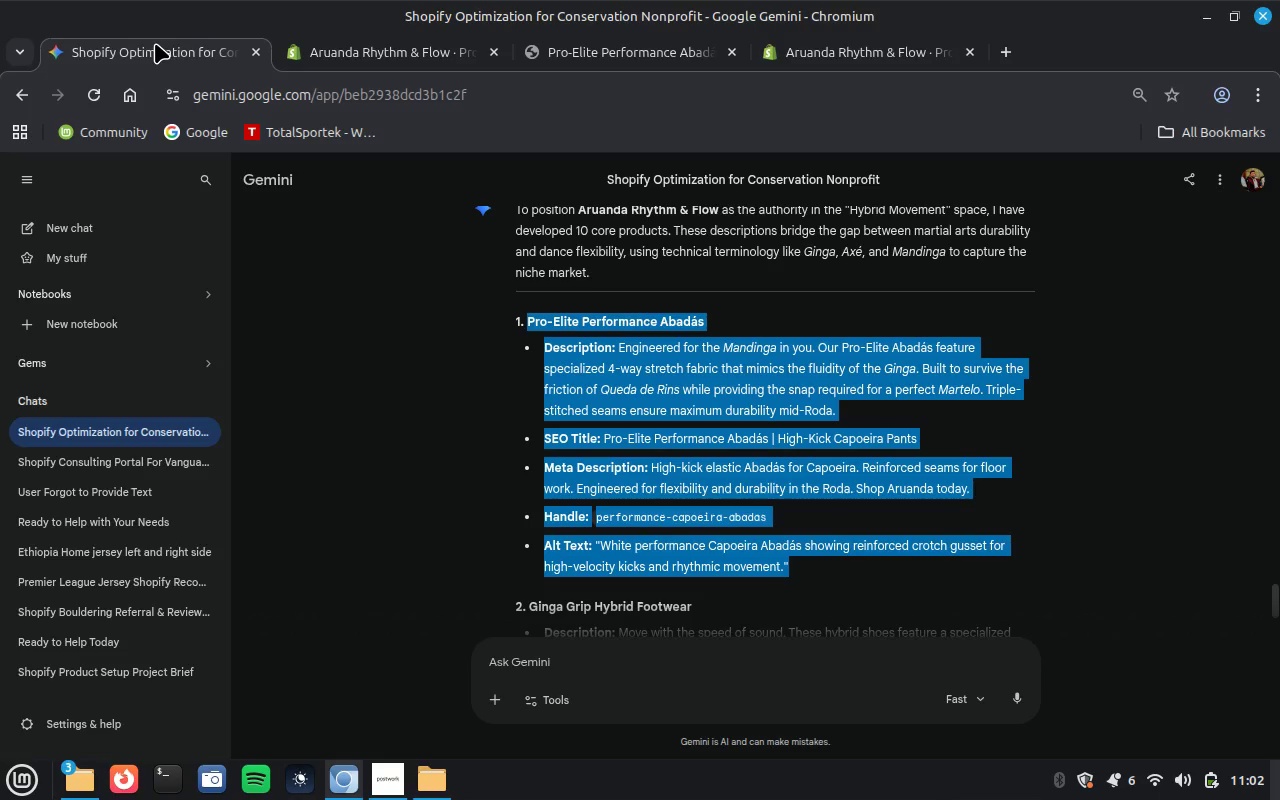 
scroll: coordinate [722, 545], scroll_direction: down, amount: 4.0
 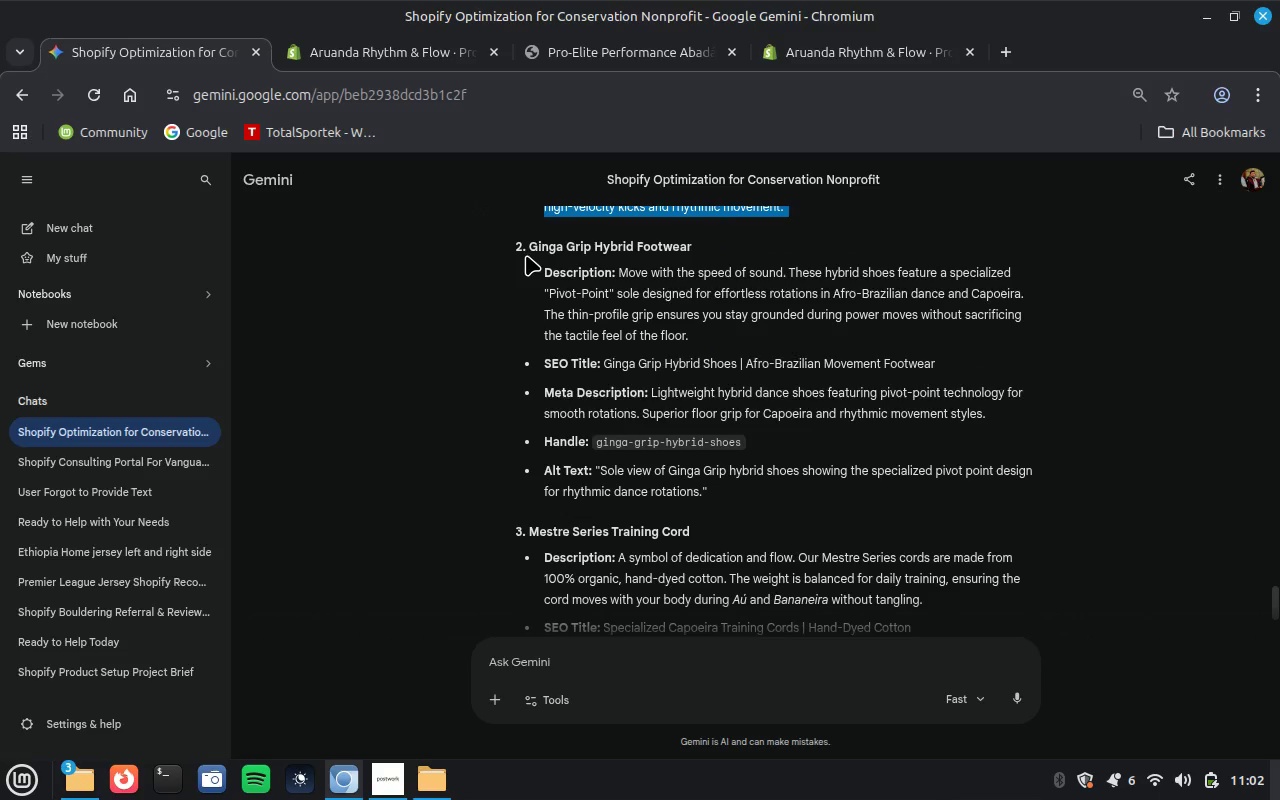 
left_click_drag(start_coordinate=[529, 241], to_coordinate=[805, 500])
 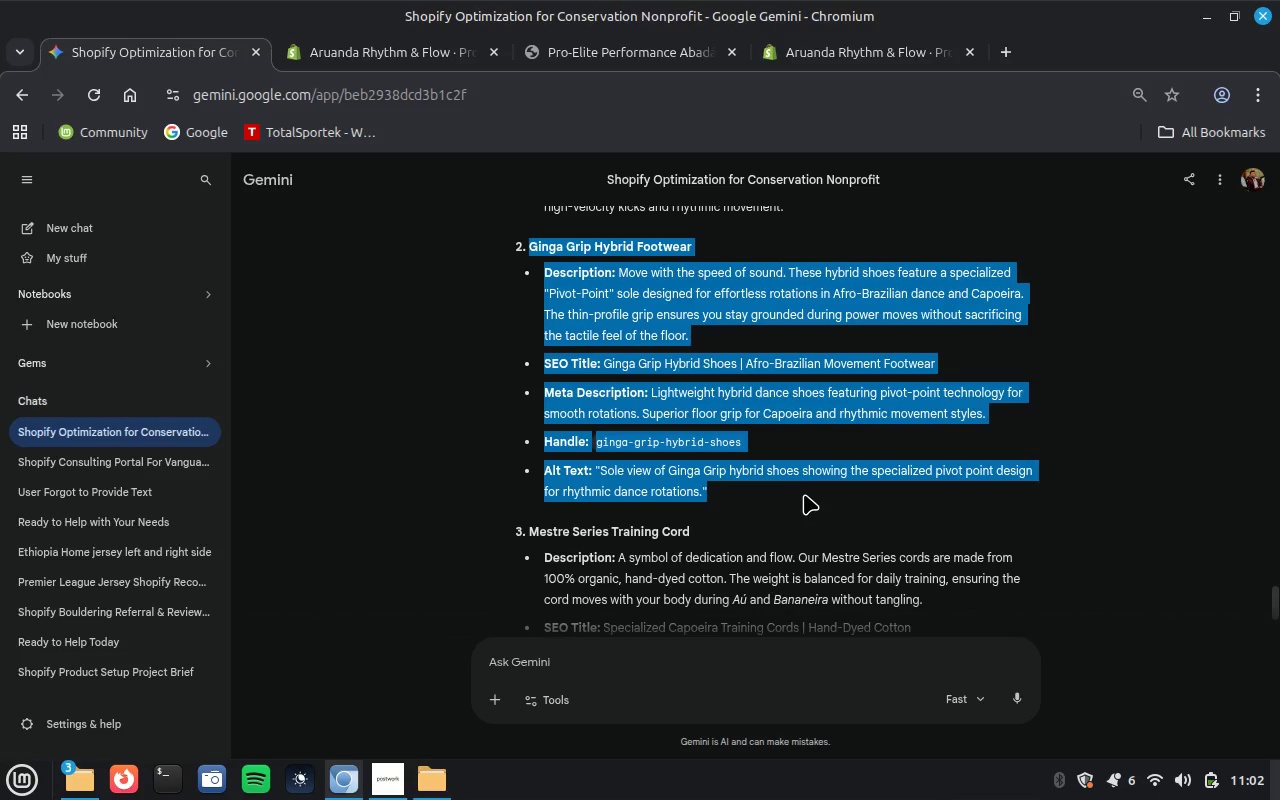 
key(Control+C)
 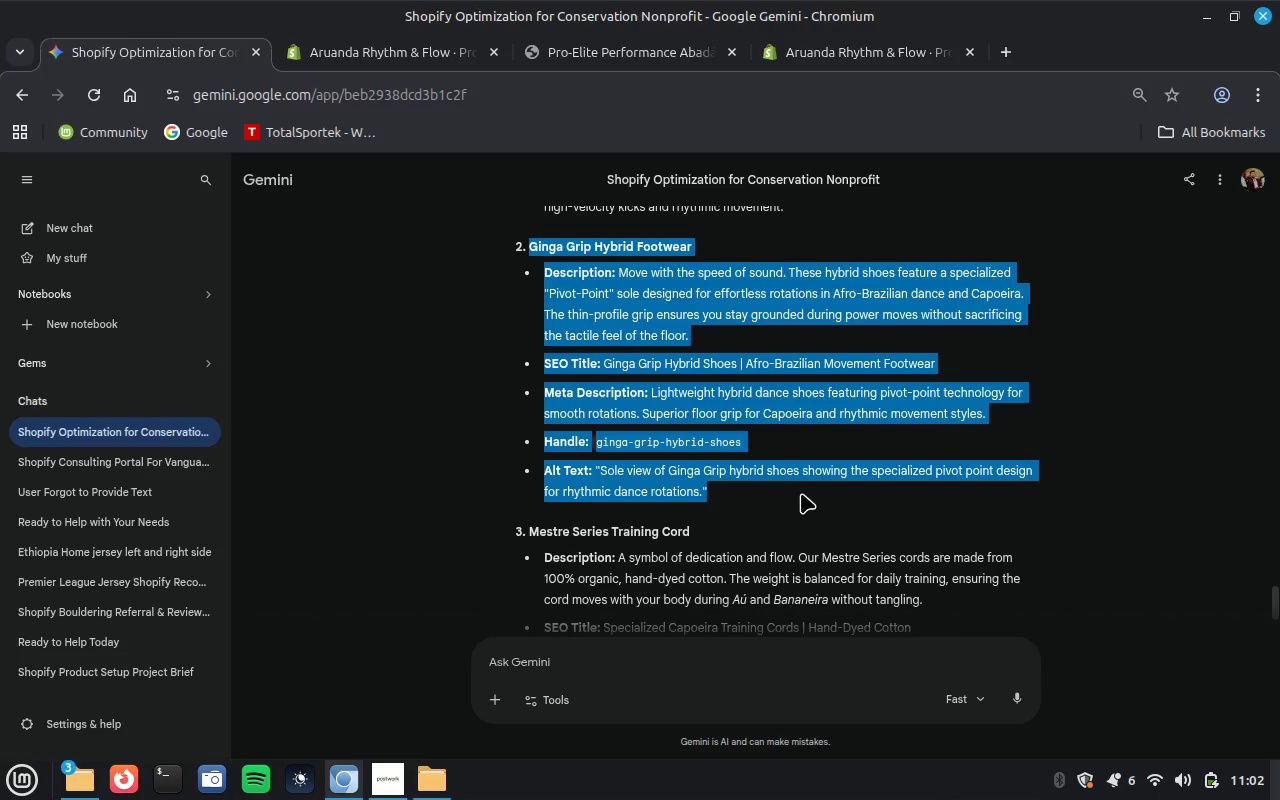 
key(Control+C)
 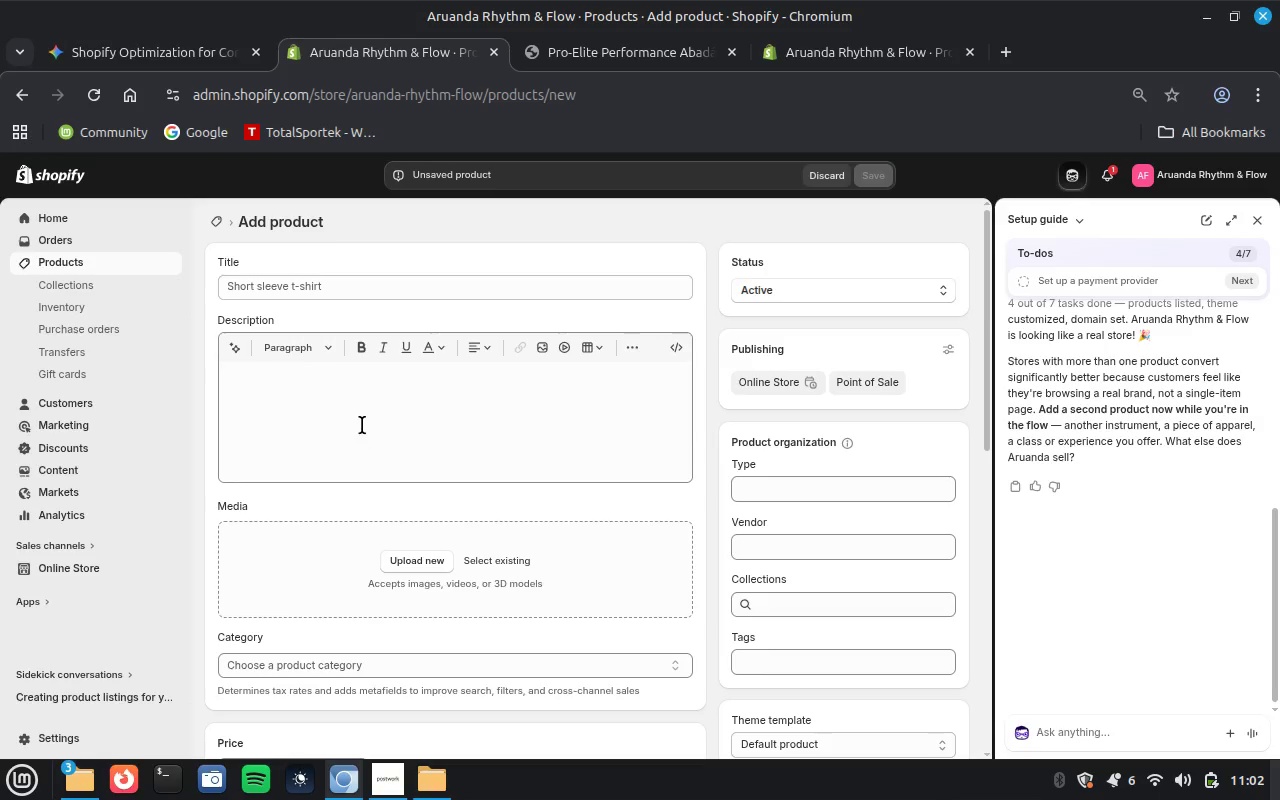 
wait(6.22)
 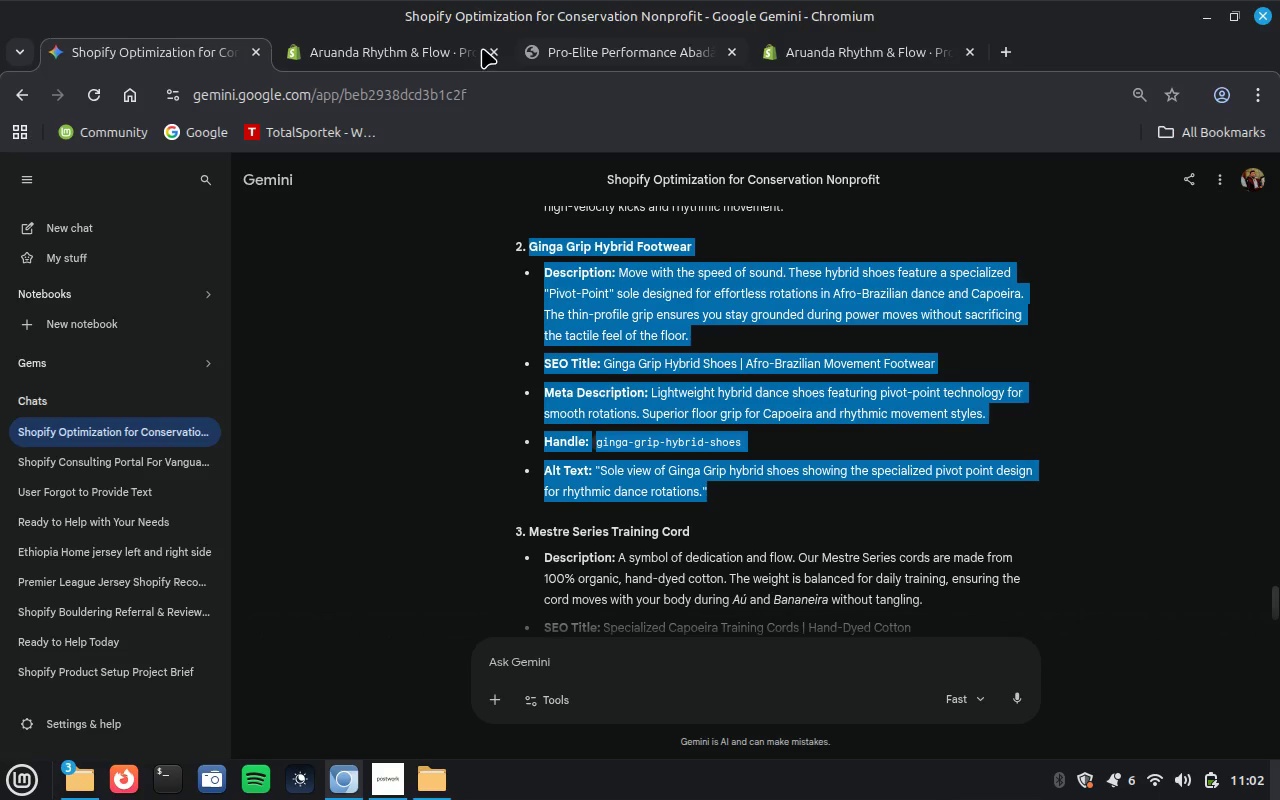 
key(Control+V)
 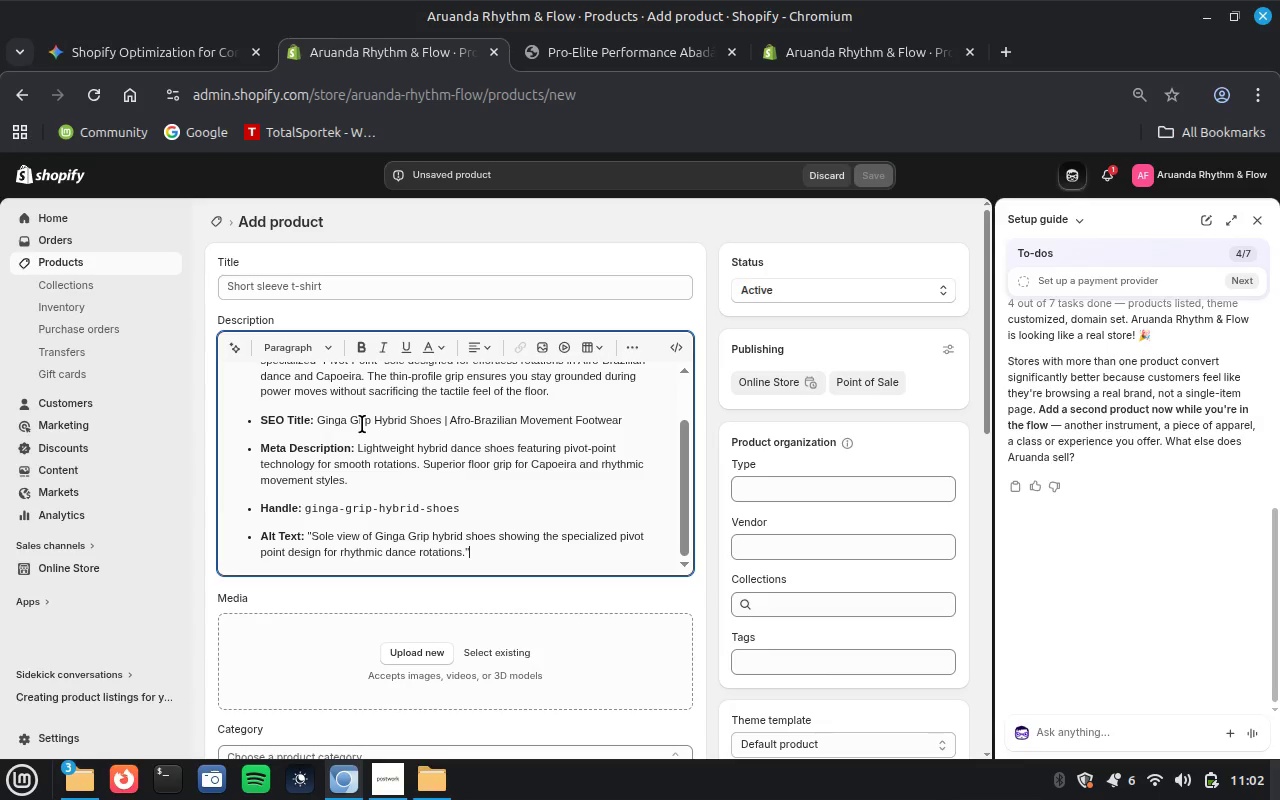 
scroll: coordinate [362, 424], scroll_direction: up, amount: 5.0
 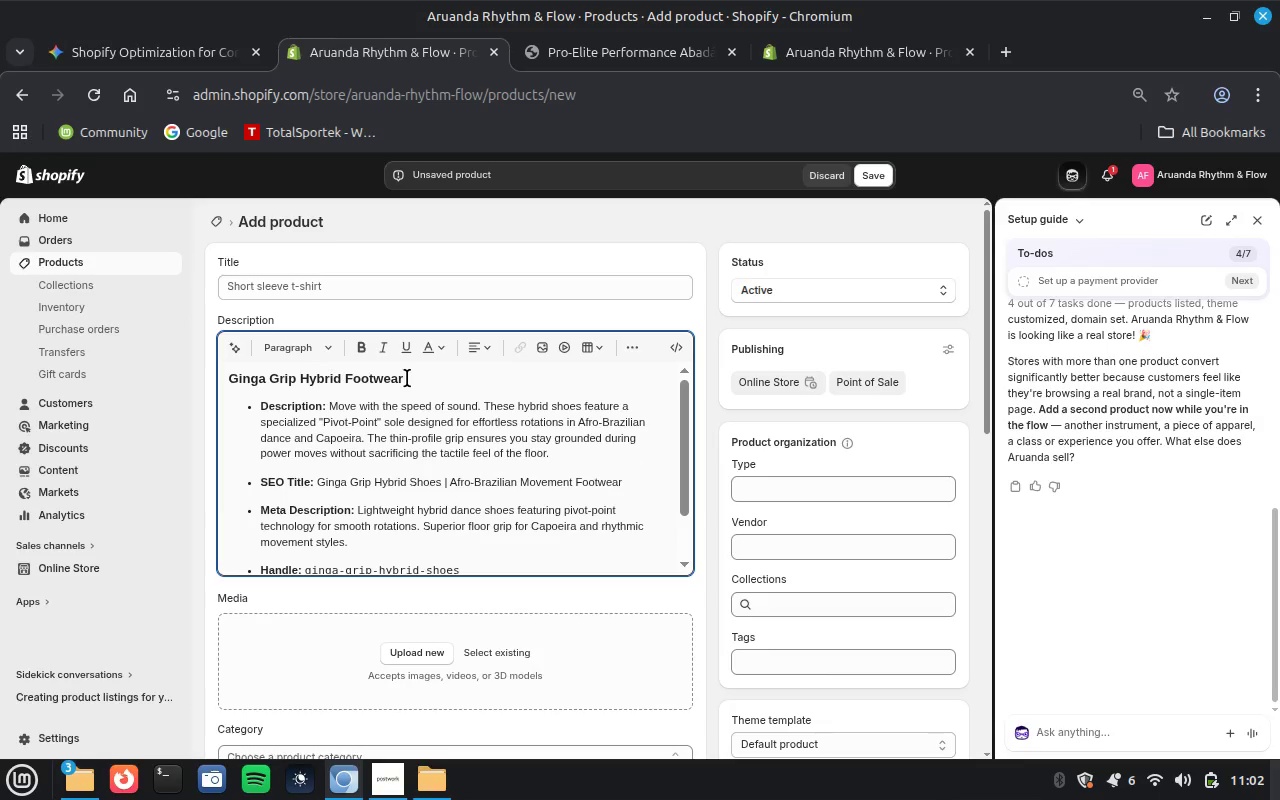 
double_click([407, 378])
 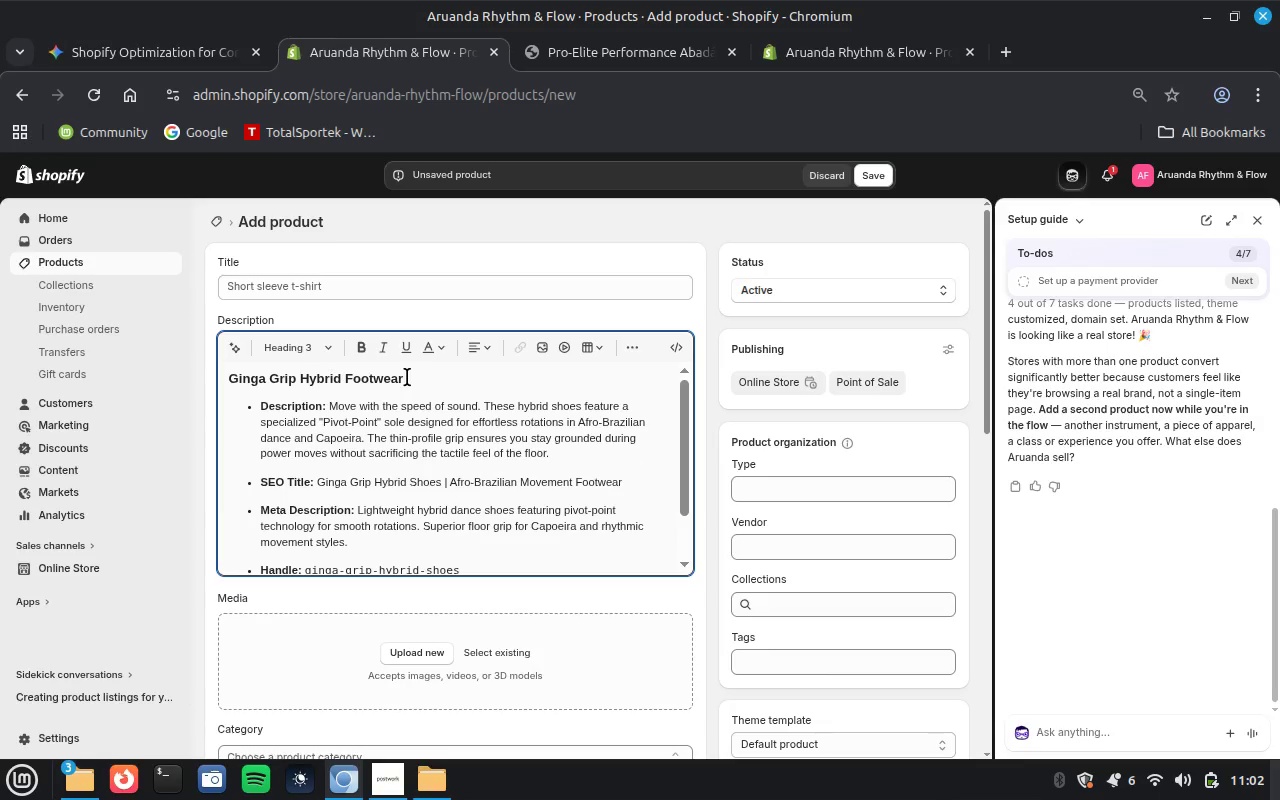 
triple_click([407, 377])
 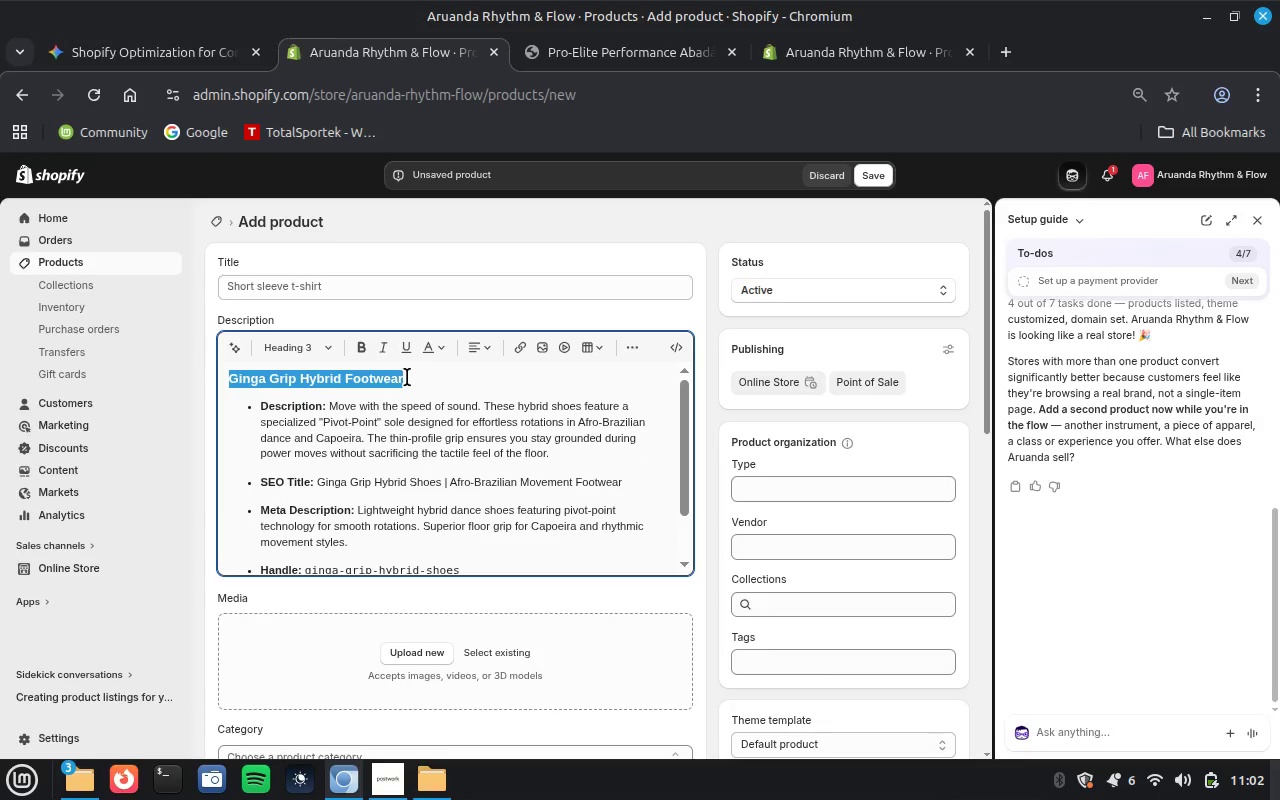 
key(Control+X)
 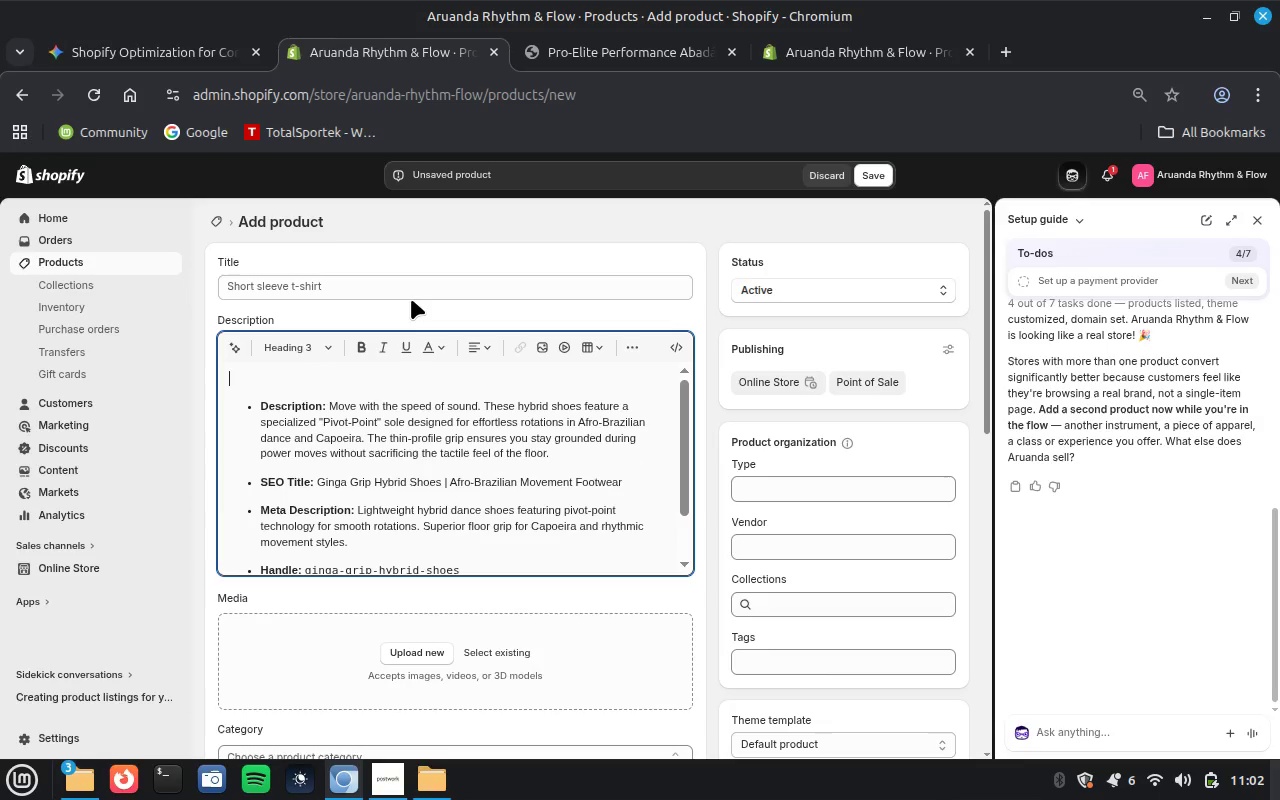 
left_click([409, 294])
 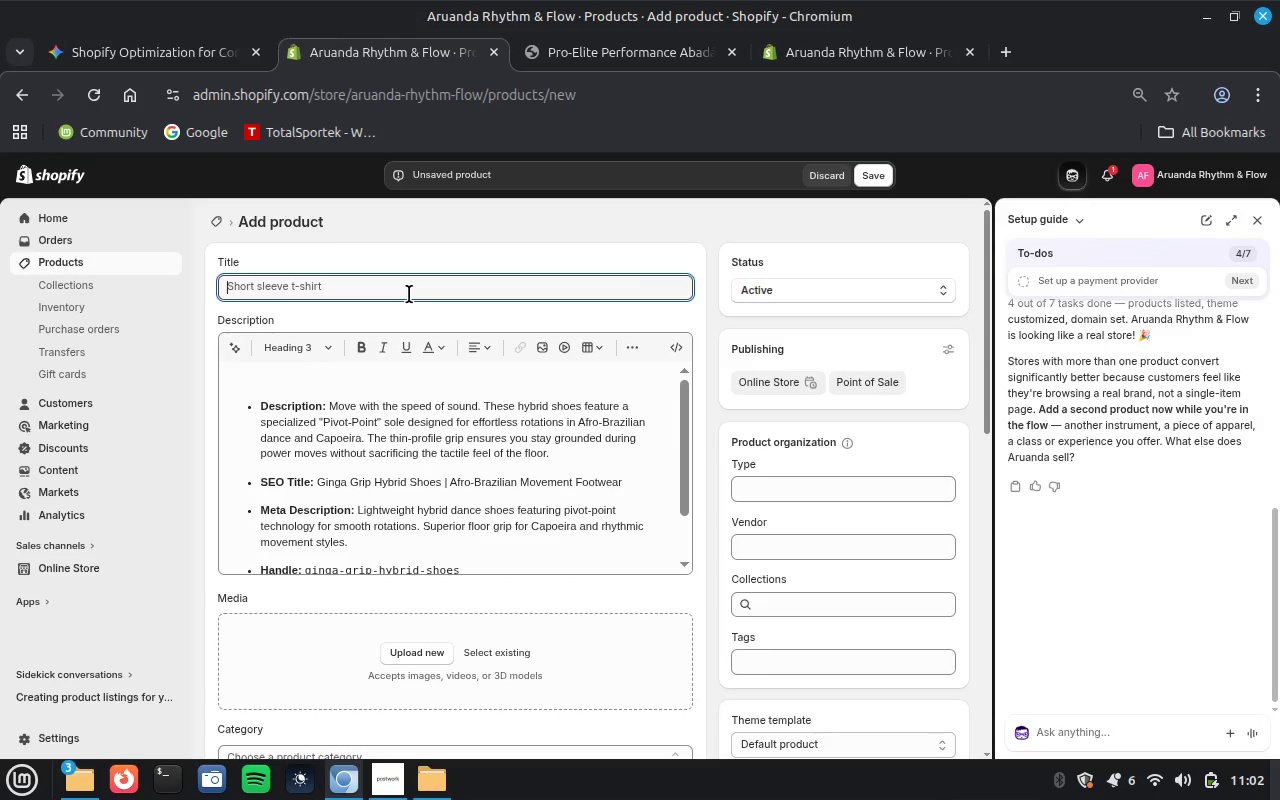 
key(Control+V)
 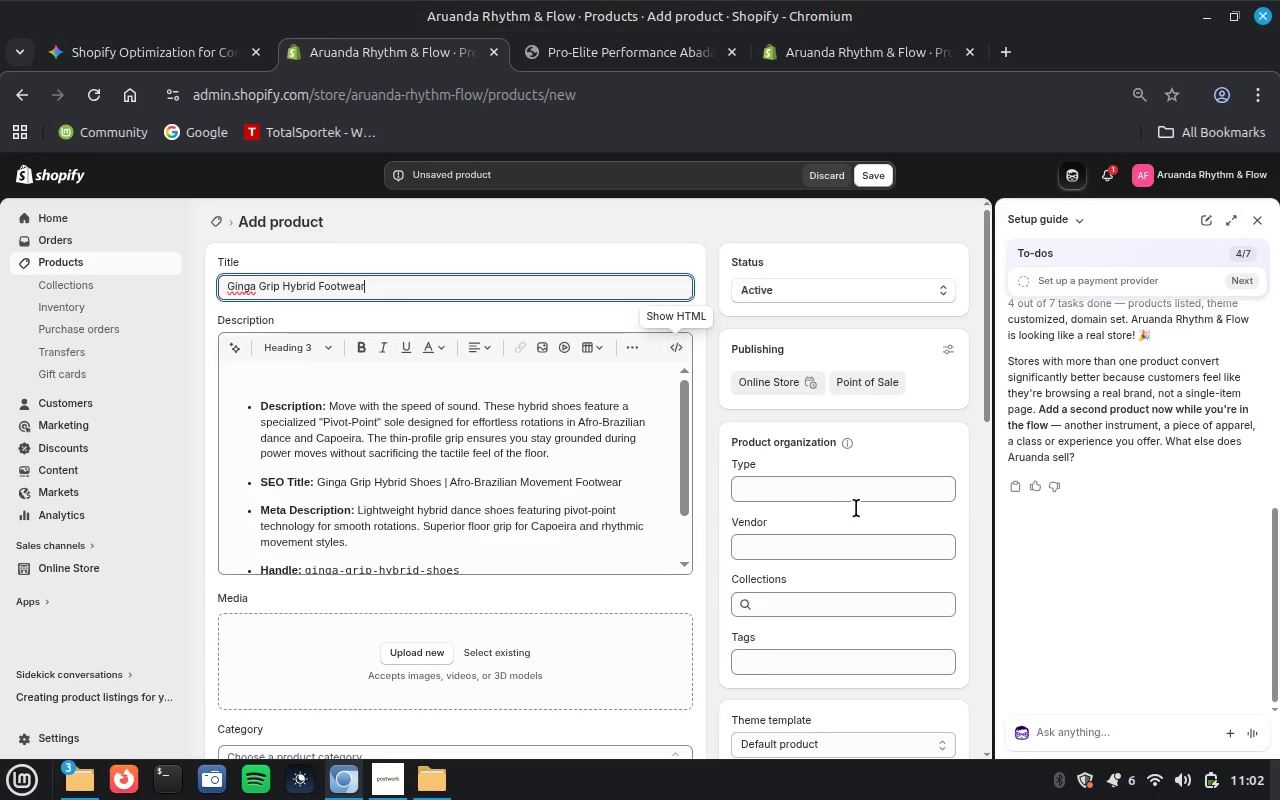 
left_click([796, 486])
 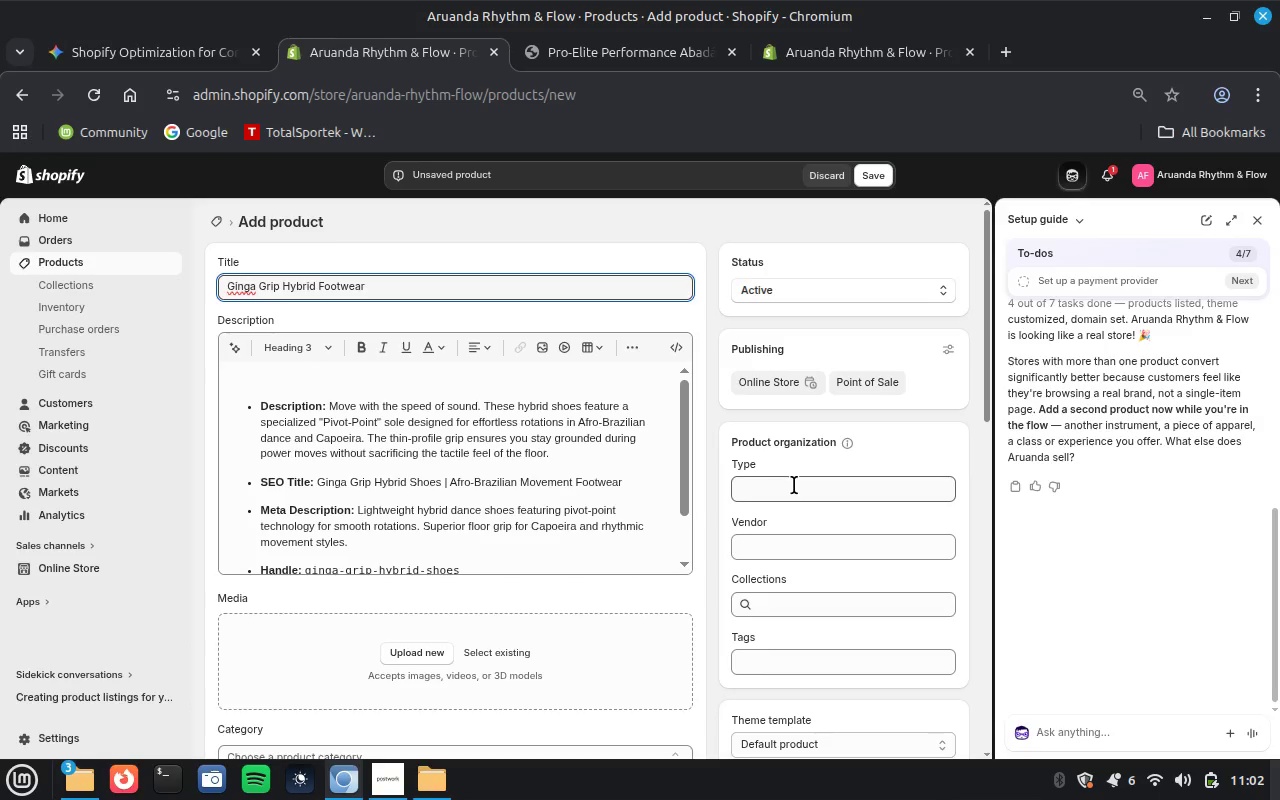 
key(Control+V)
 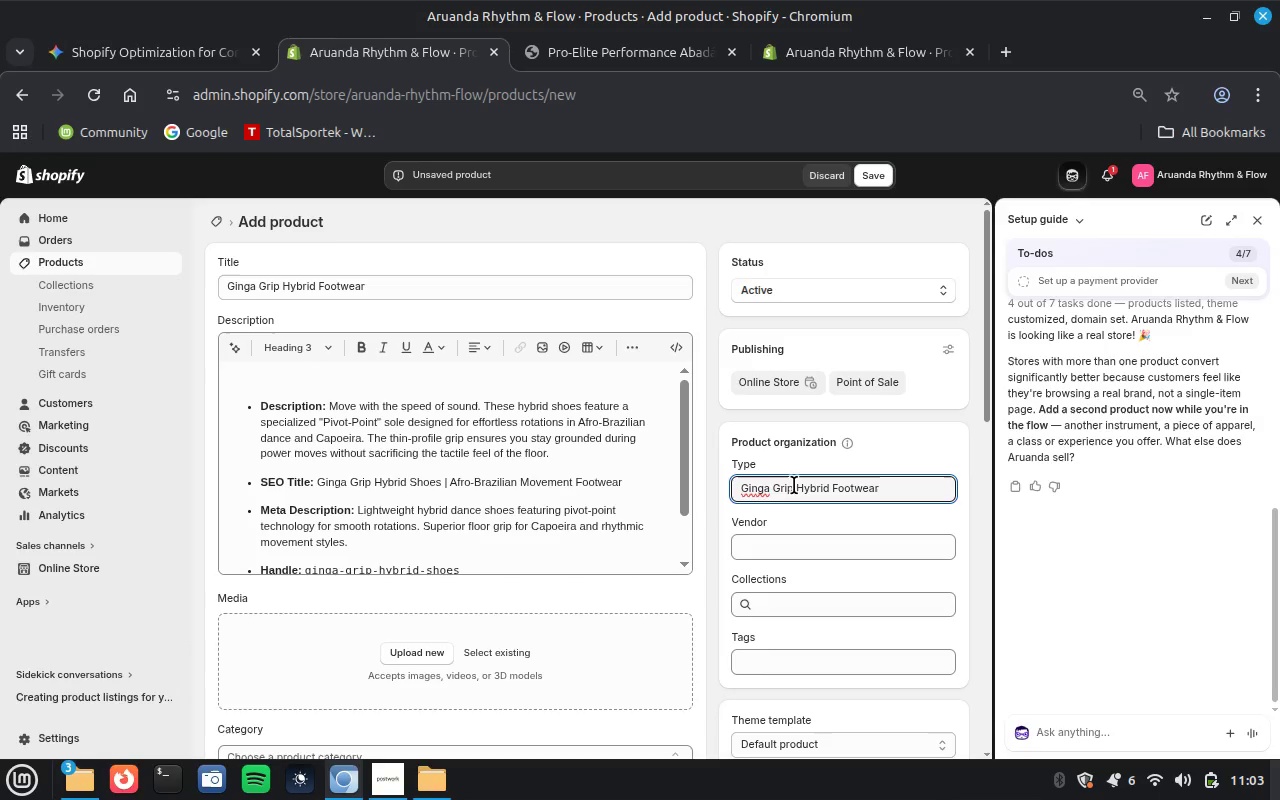 
left_click([773, 542])
 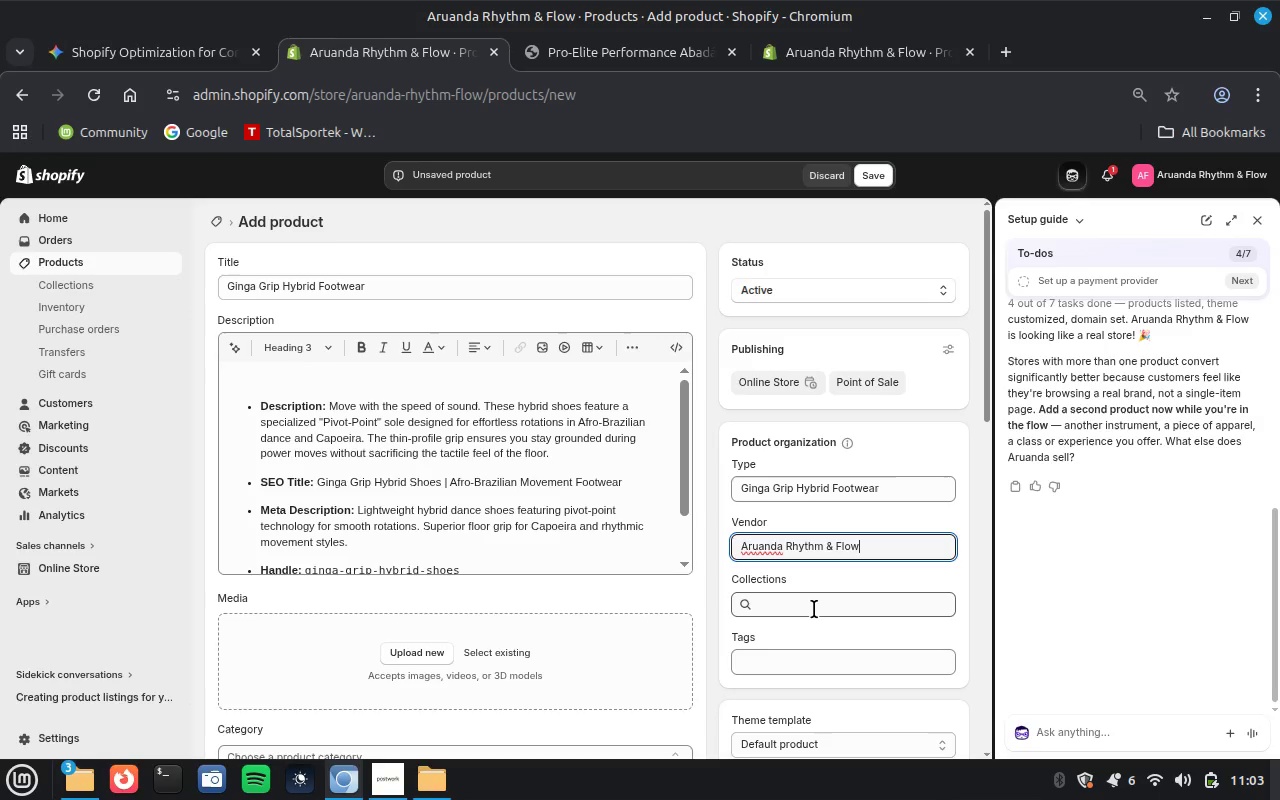 
wait(7.09)
 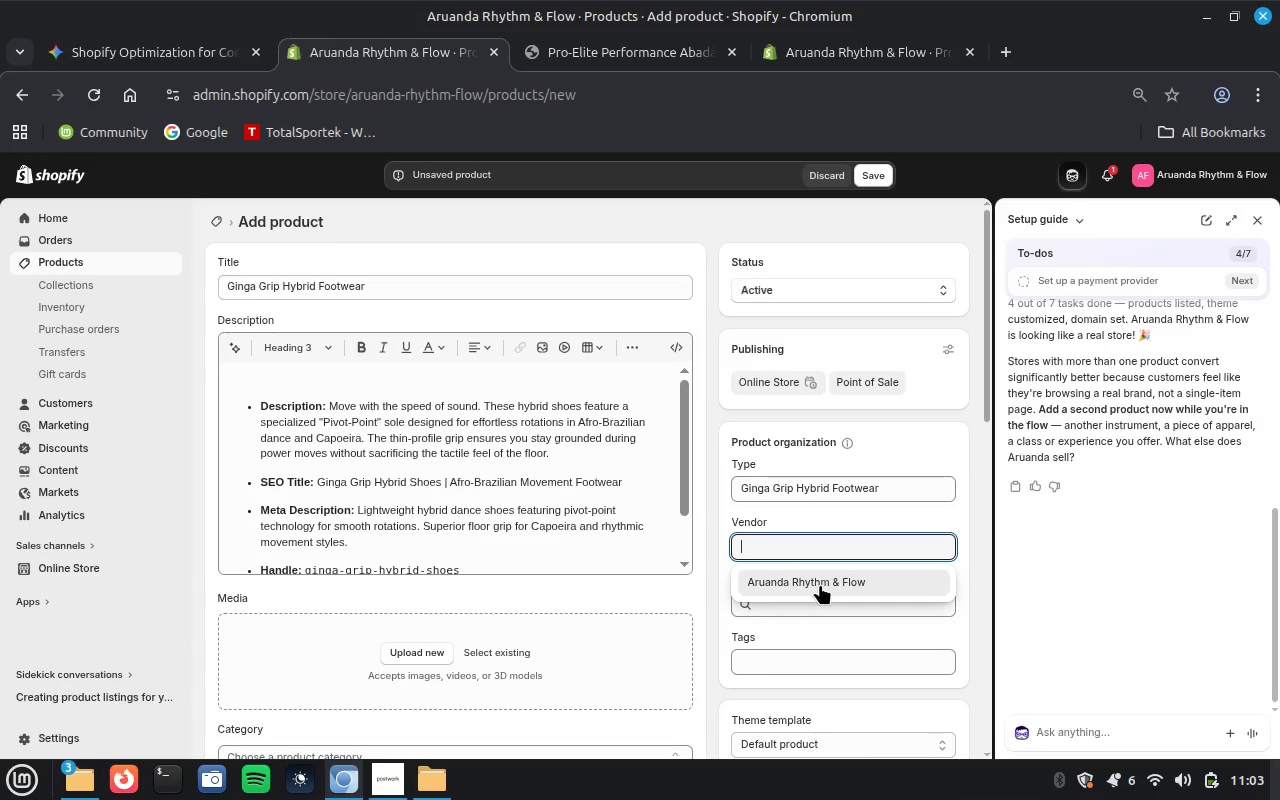 
left_click([814, 609])
 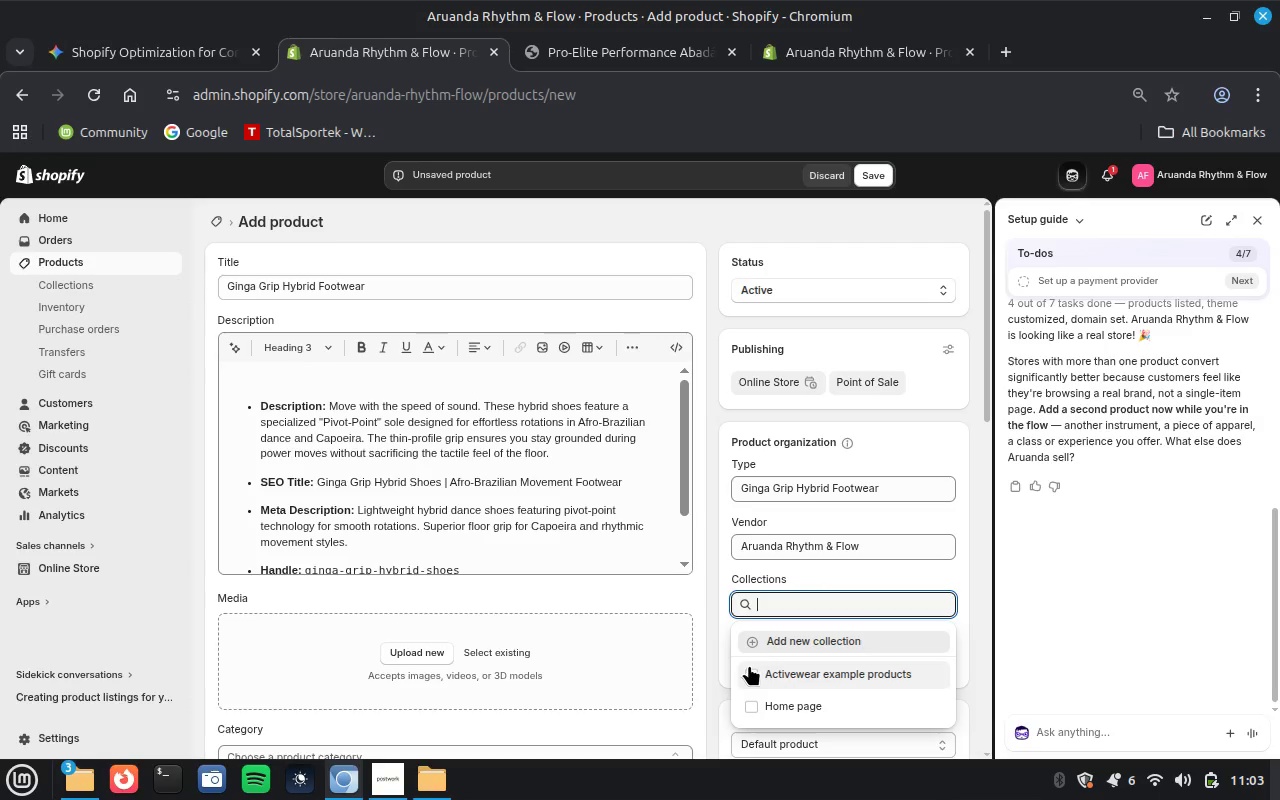 
wait(8.73)
 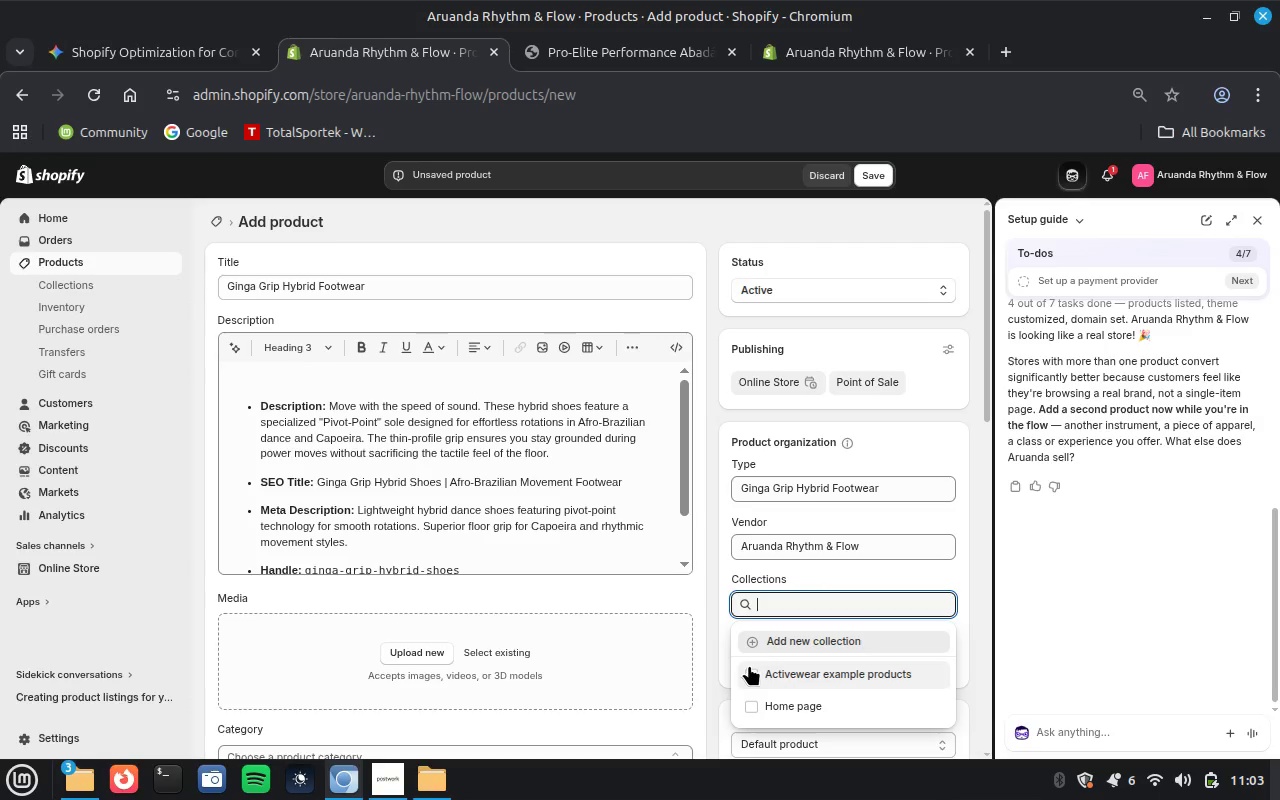 
left_click([707, 602])
 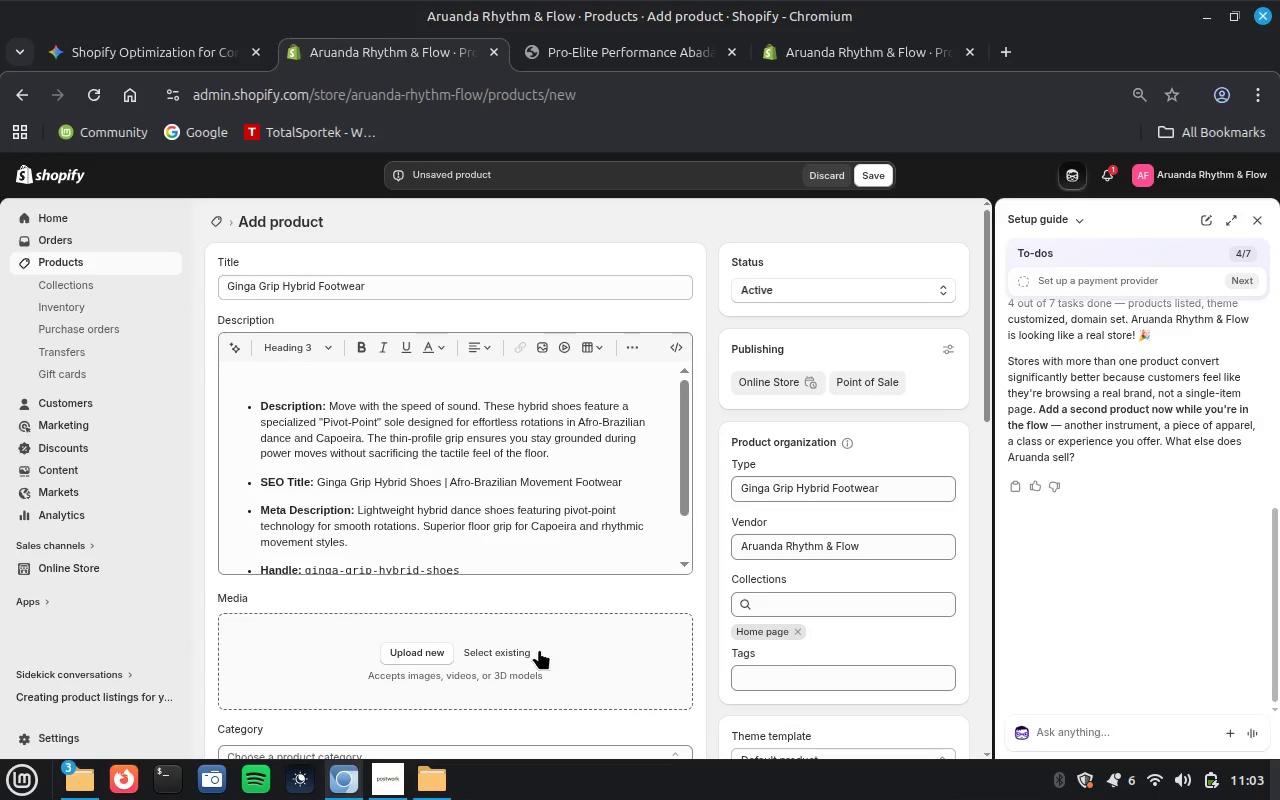 
wait(6.42)
 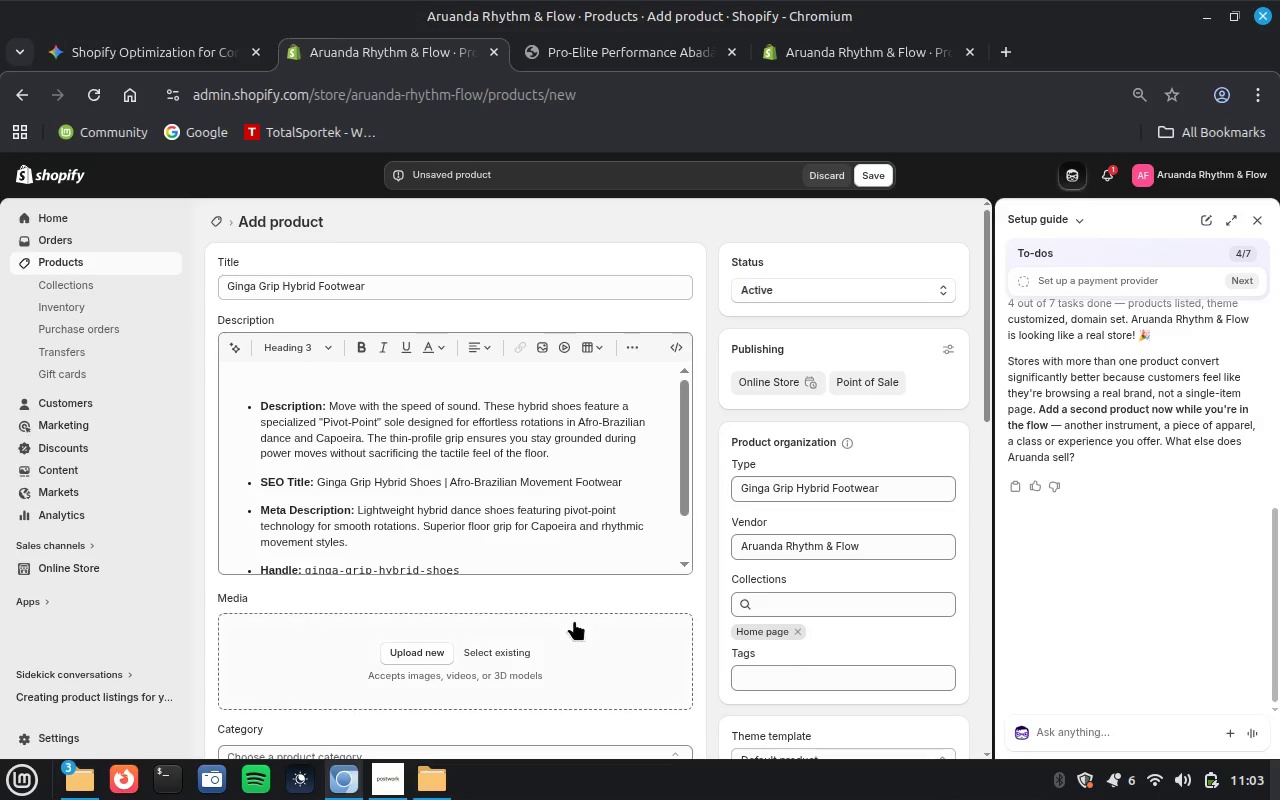 
left_click([505, 654])
 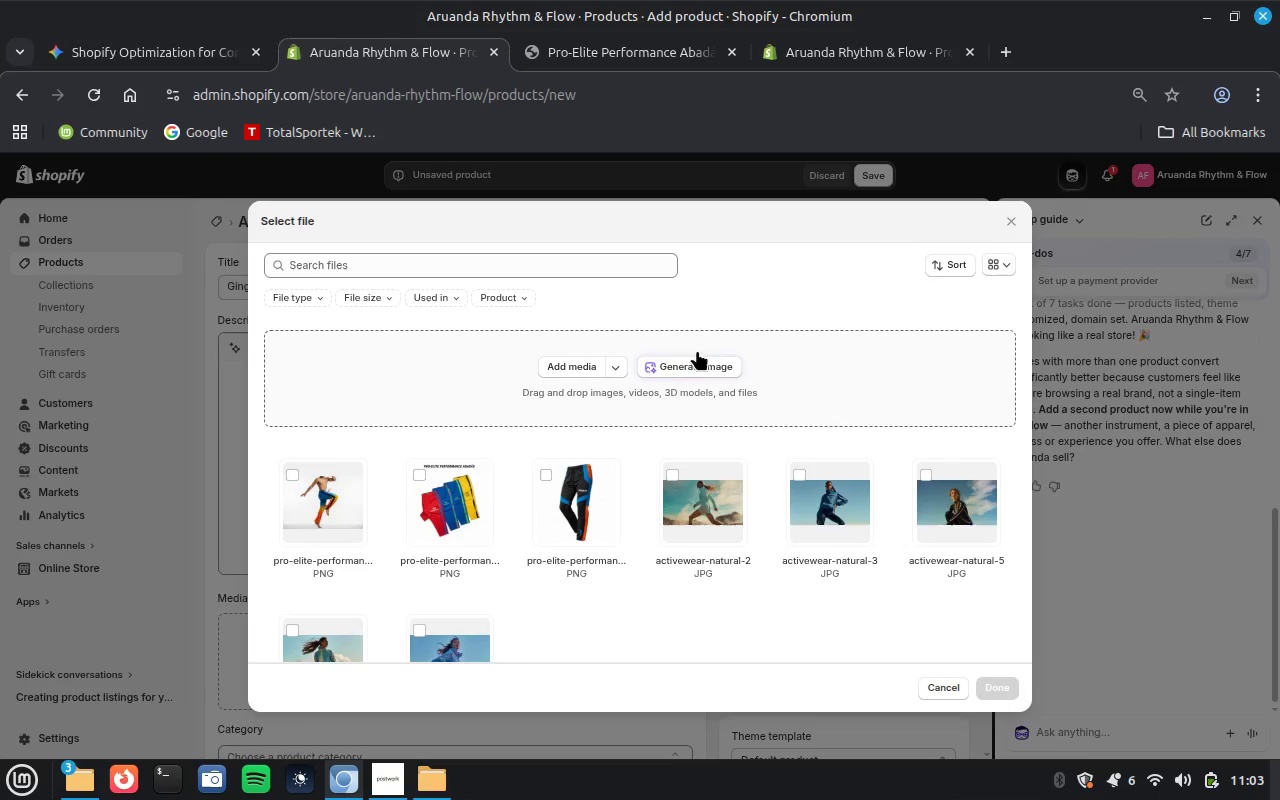 
left_click([690, 358])
 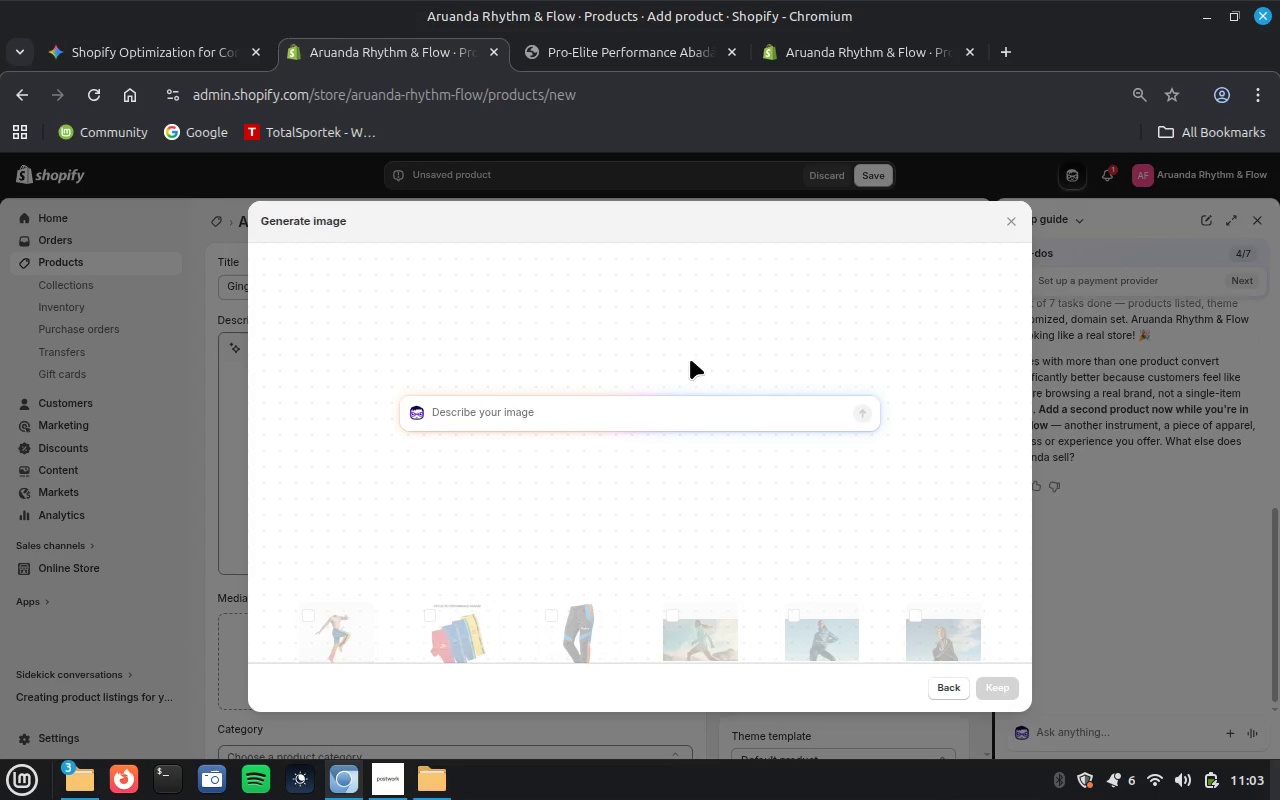 
key(Control+V)
 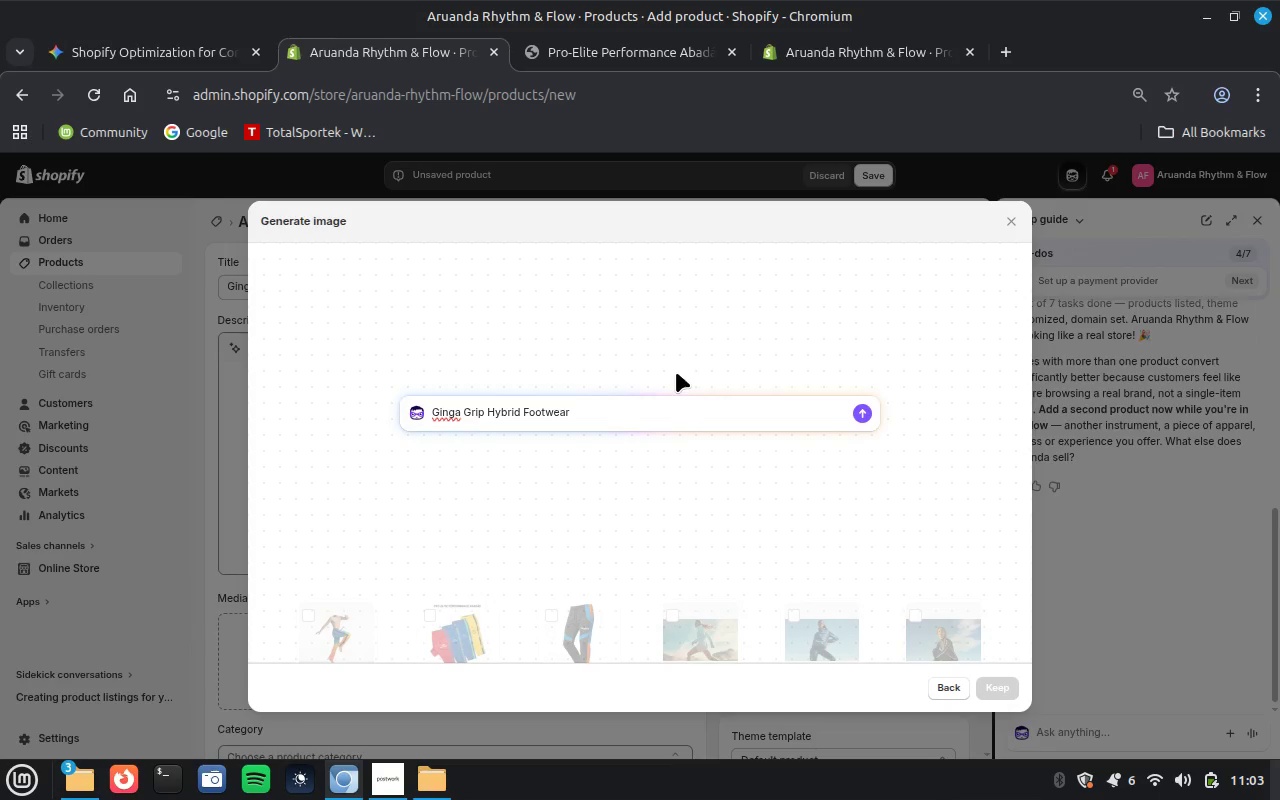 
key(Enter)
 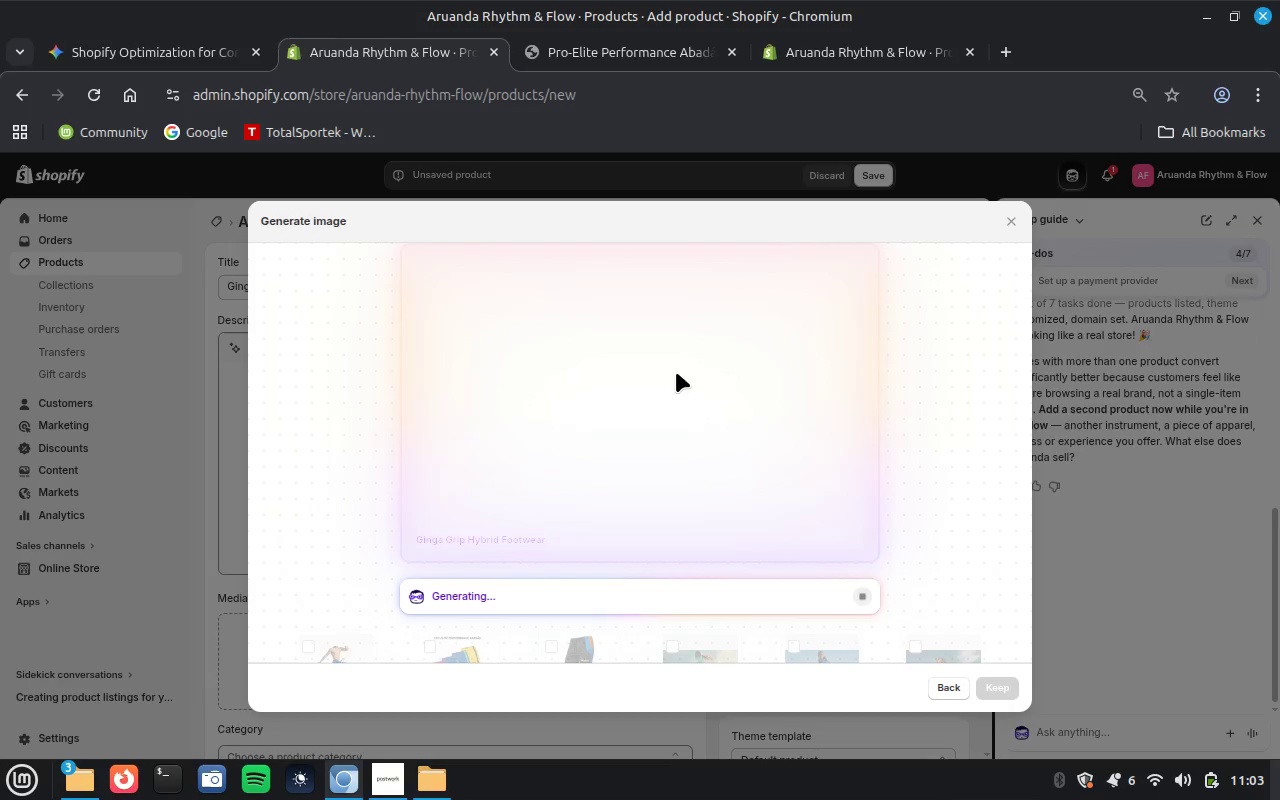 
wait(6.83)
 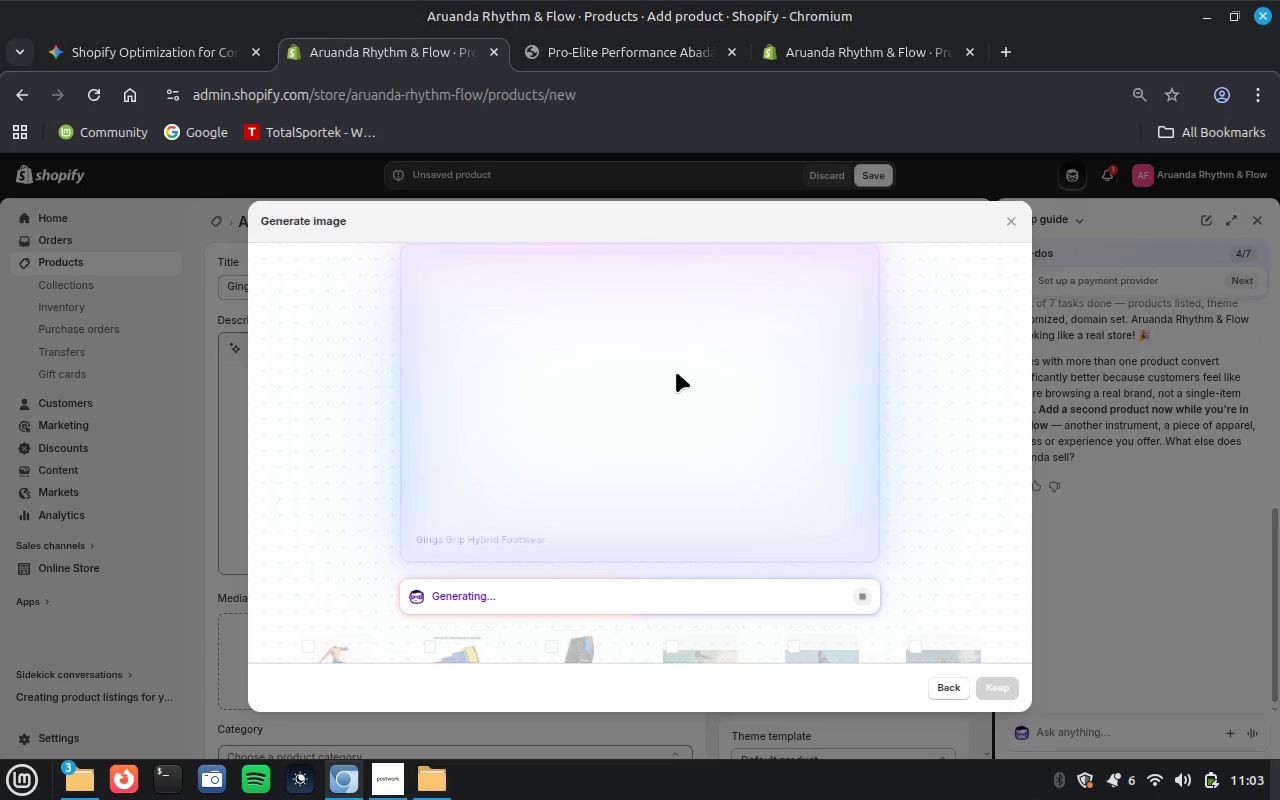 
left_click([378, 788])